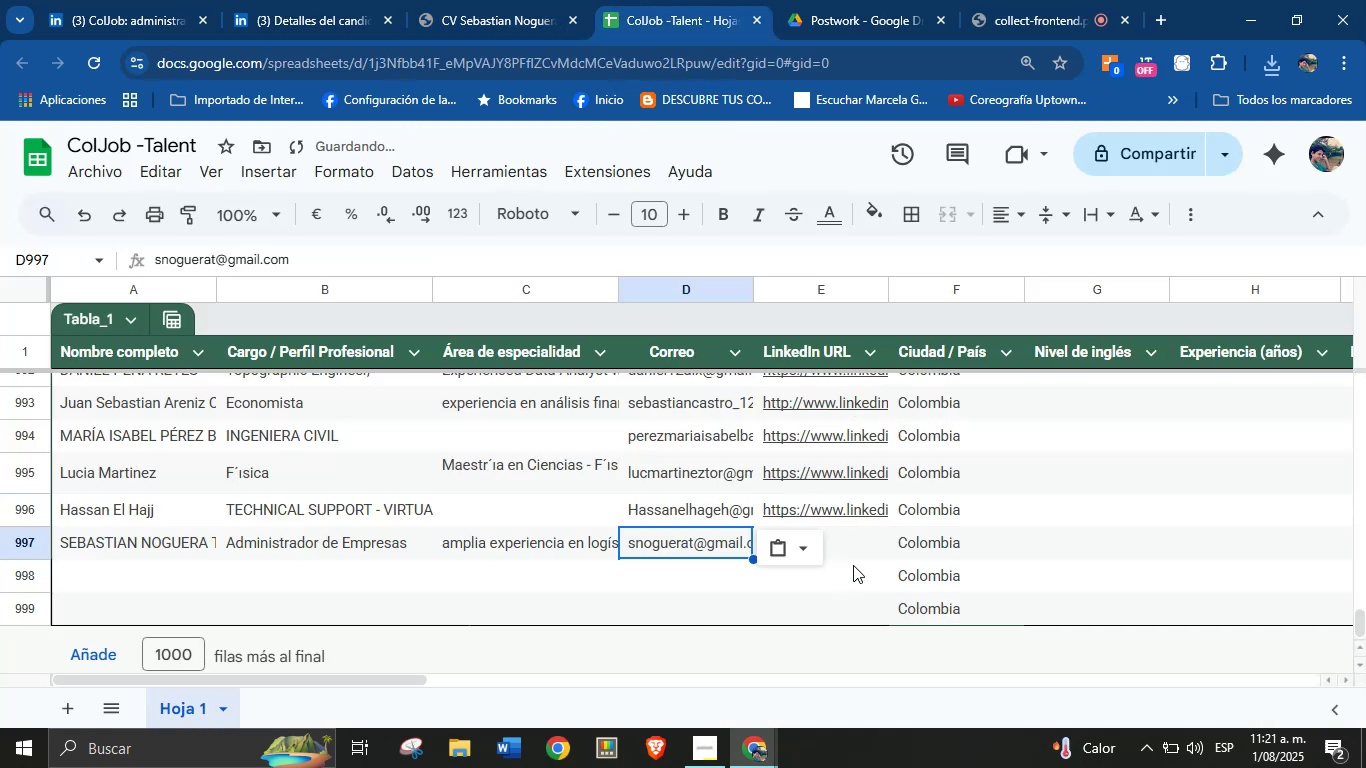 
left_click([858, 547])
 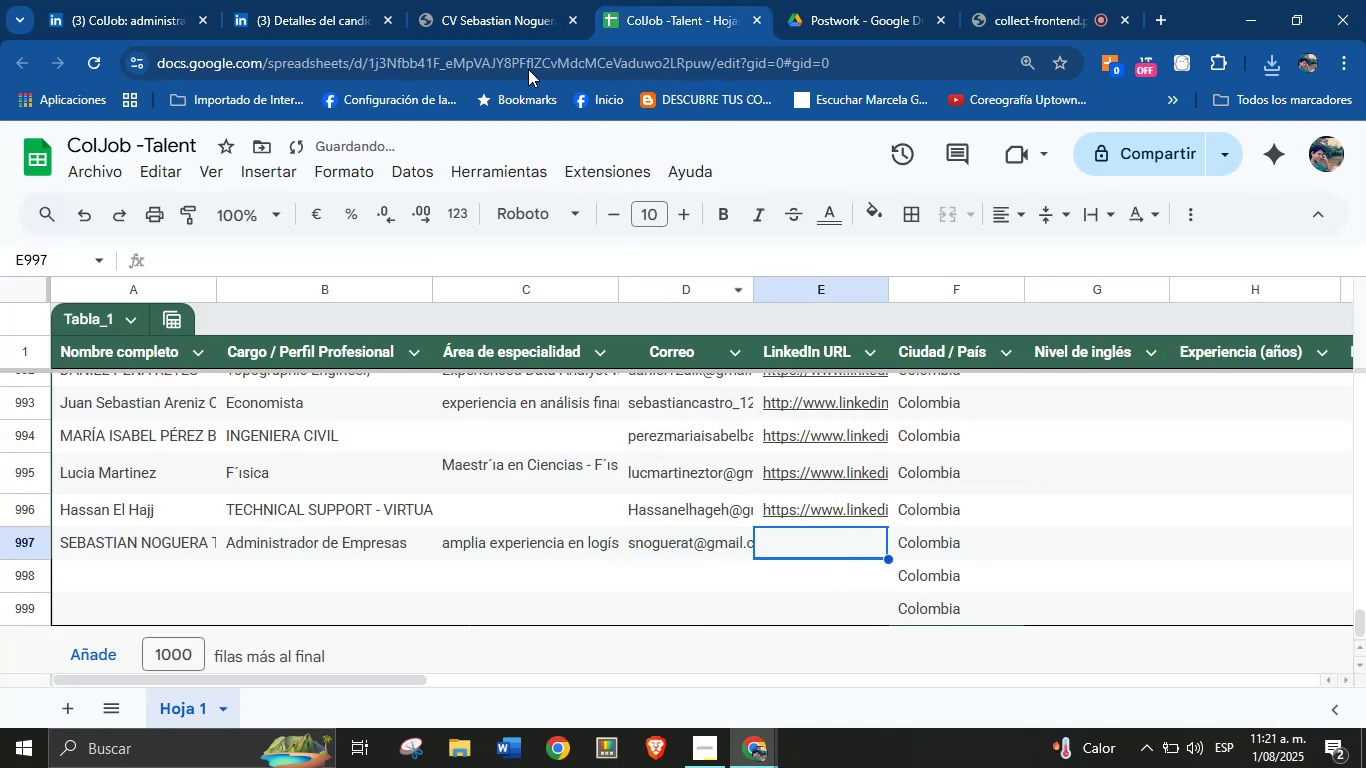 
left_click([496, 0])
 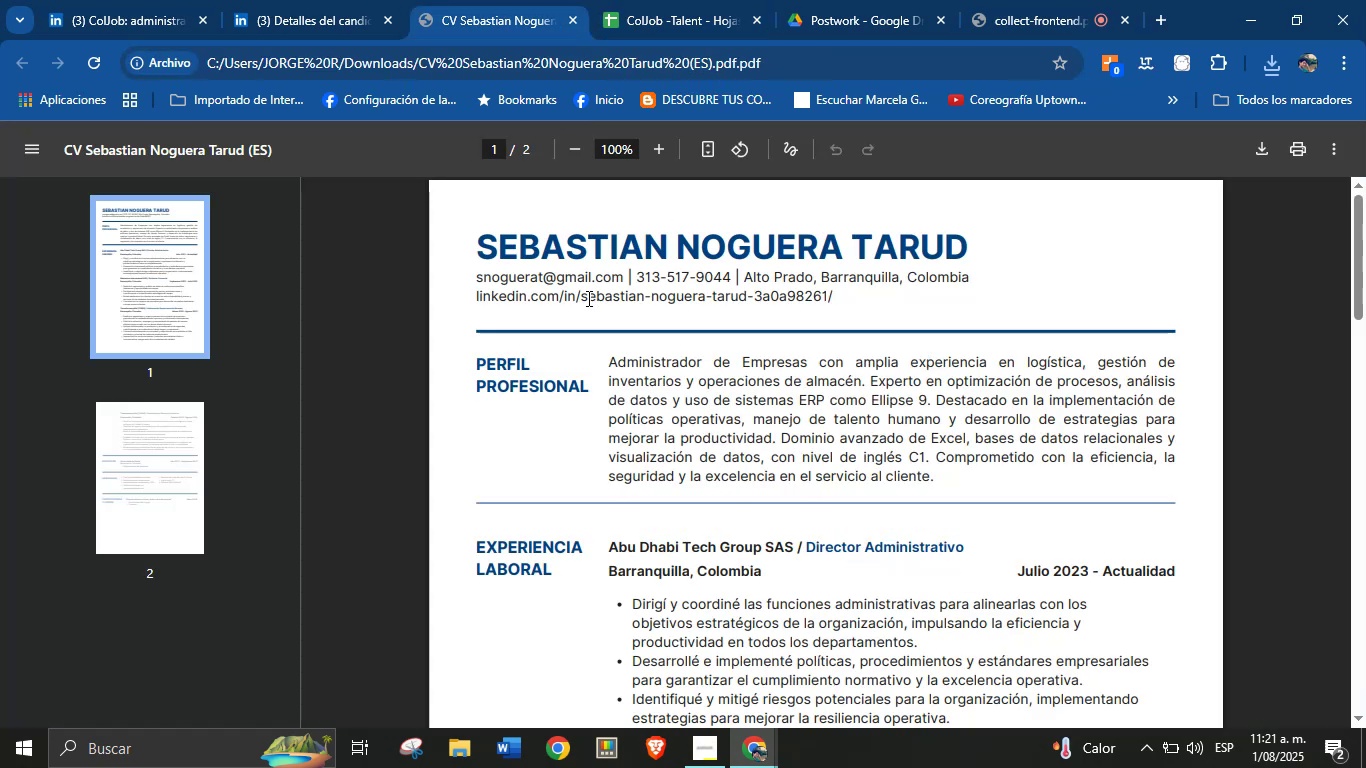 
left_click([325, 0])
 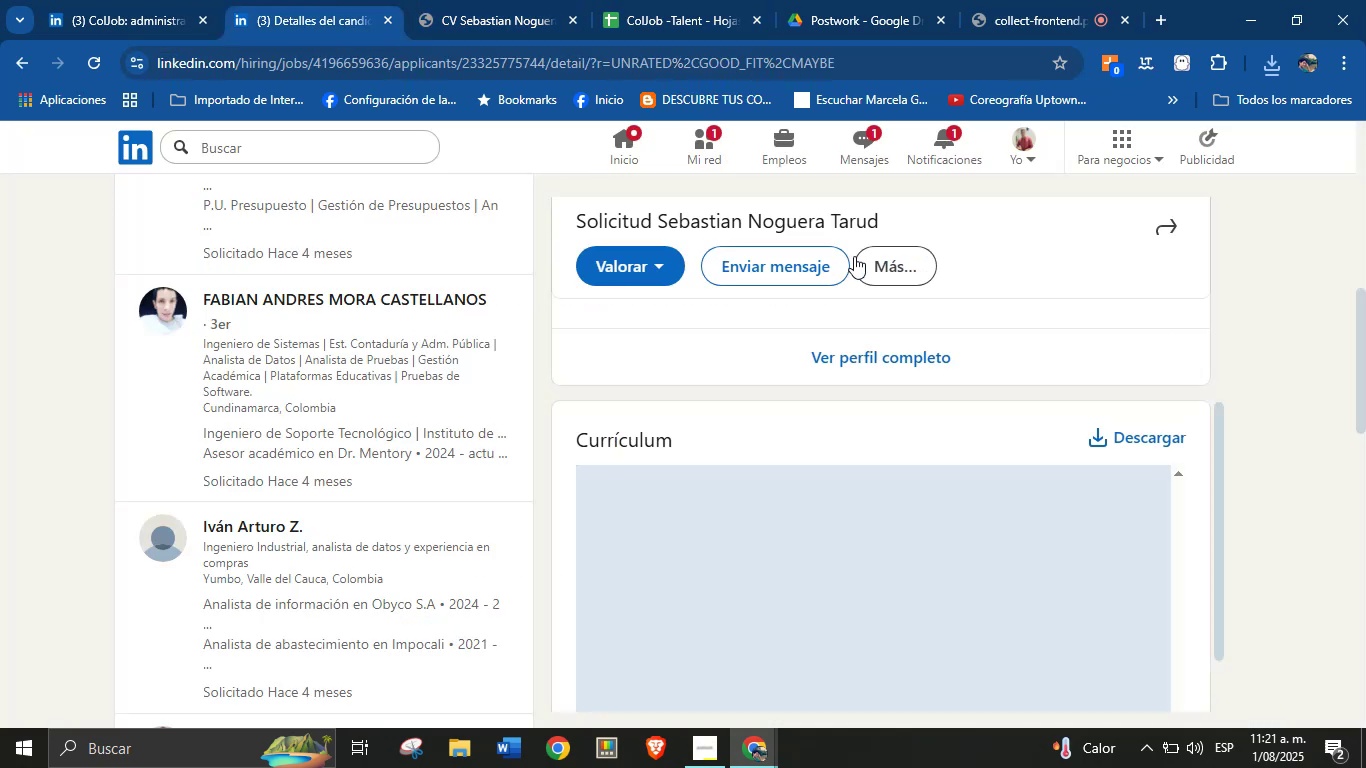 
left_click([883, 264])
 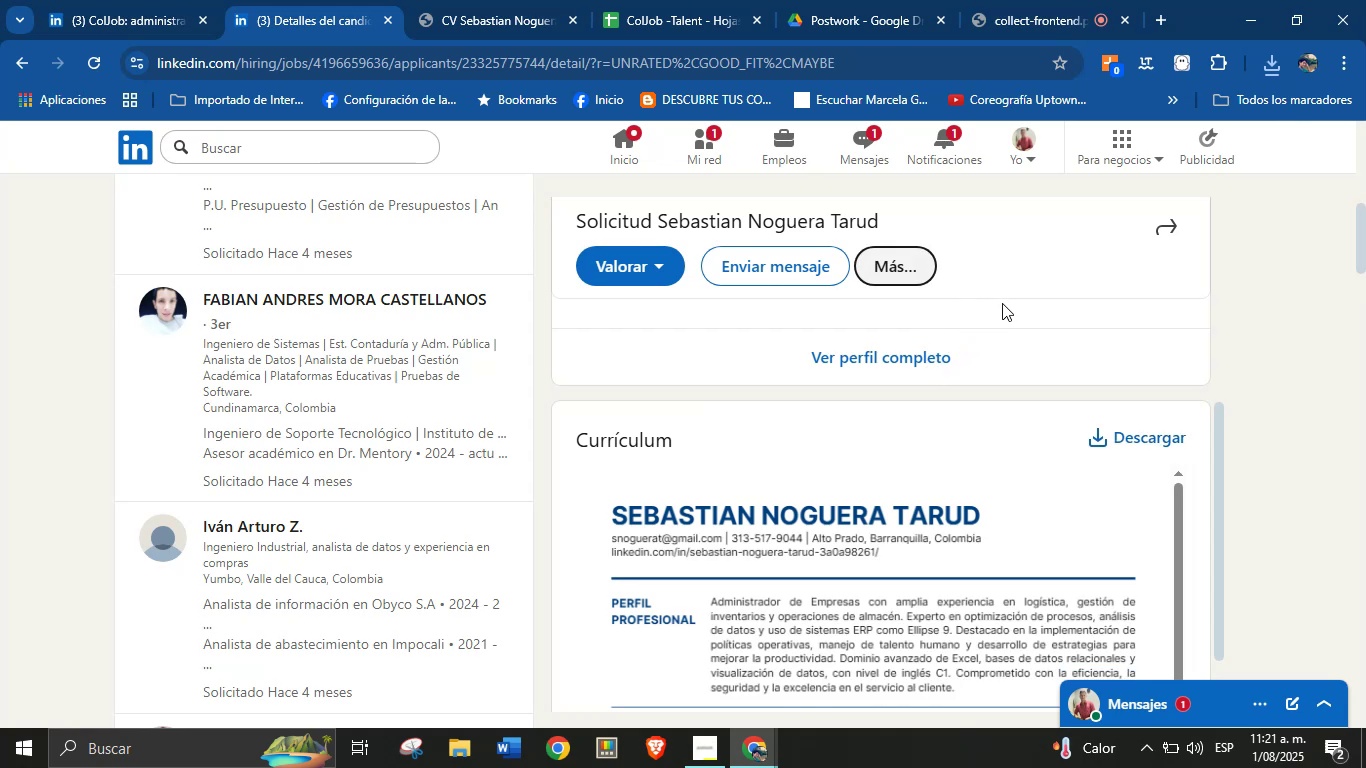 
wait(5.2)
 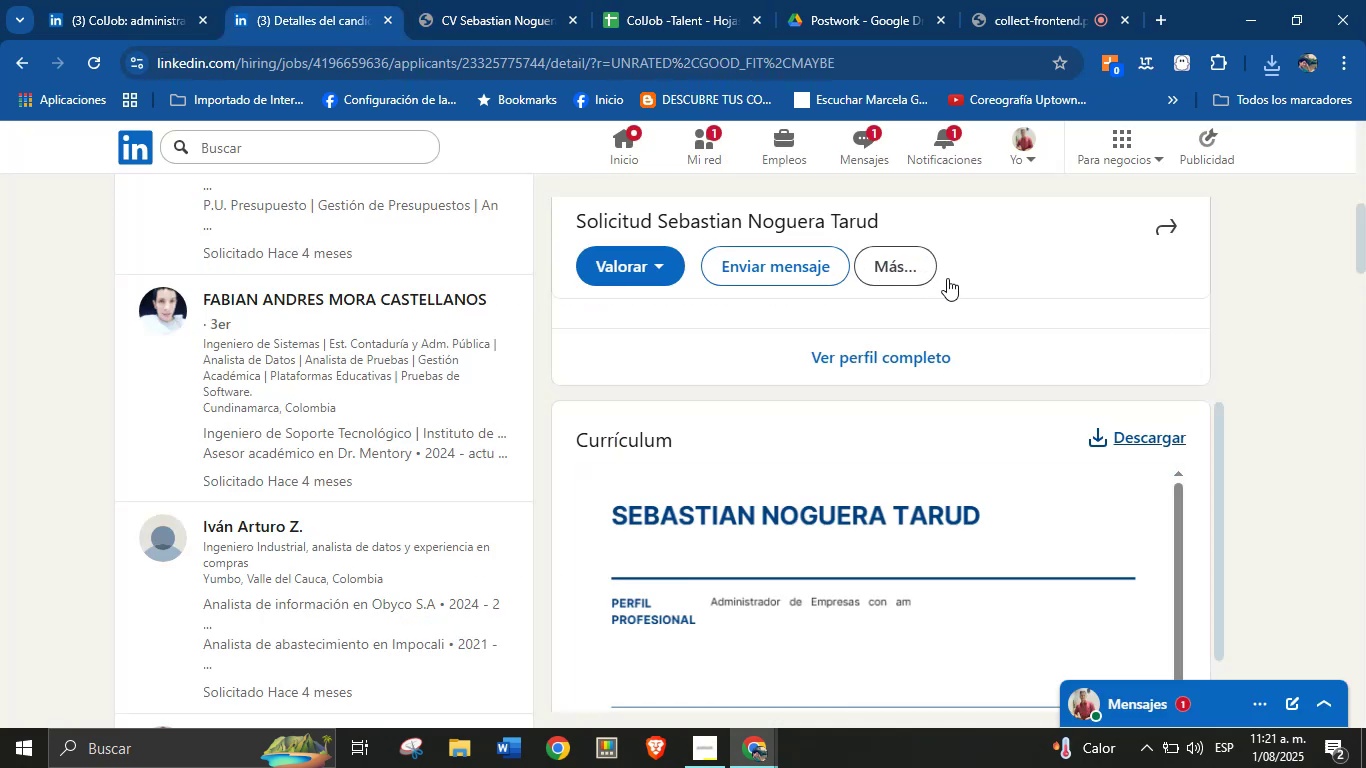 
right_click([950, 323])
 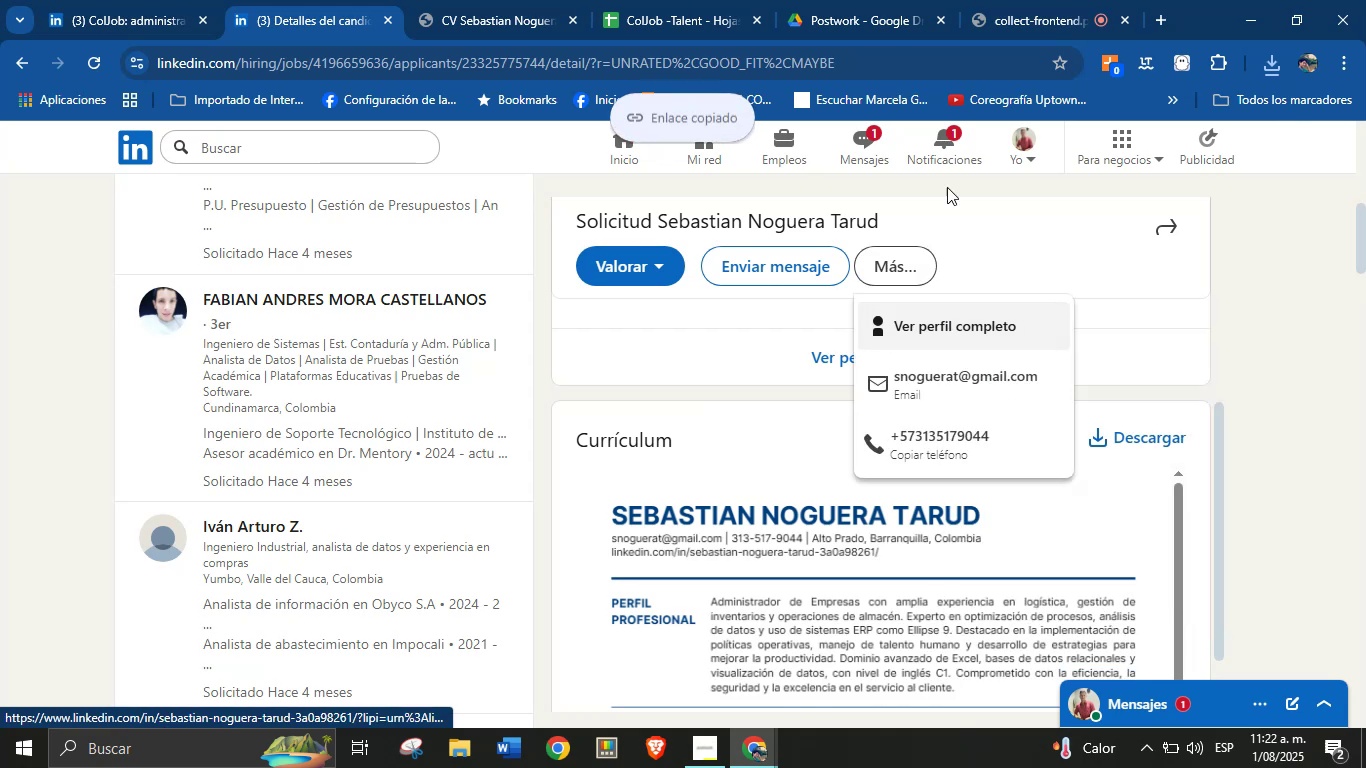 
left_click([692, 0])
 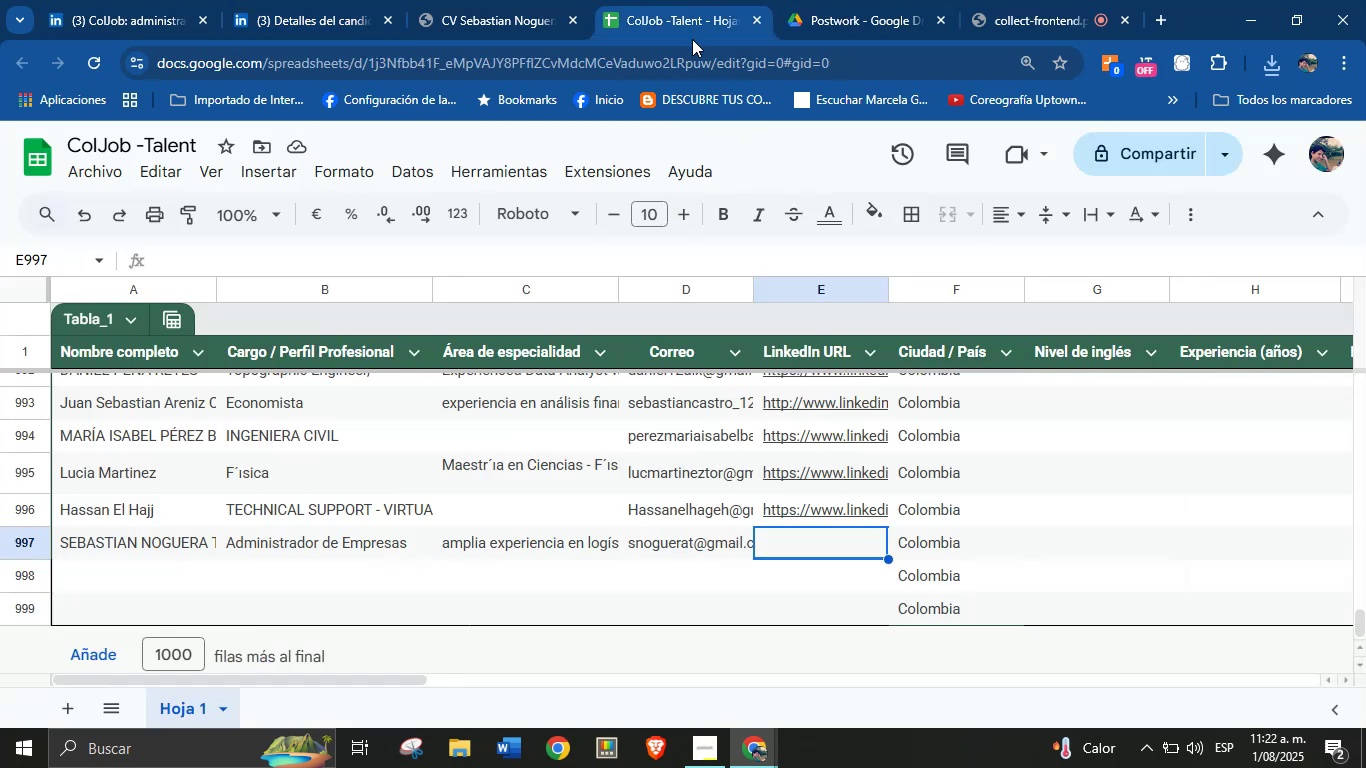 
key(Control+V)
 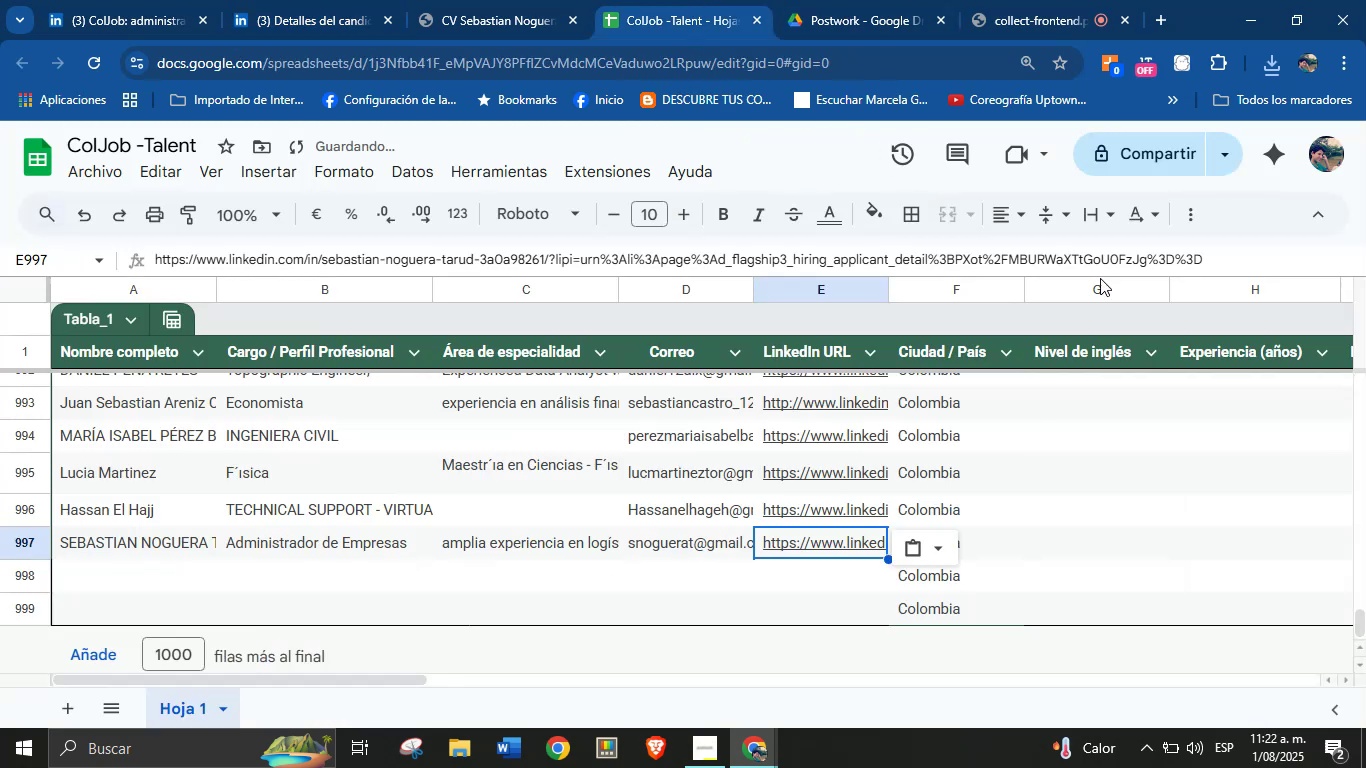 
left_click_drag(start_coordinate=[1242, 256], to_coordinate=[560, 267])
 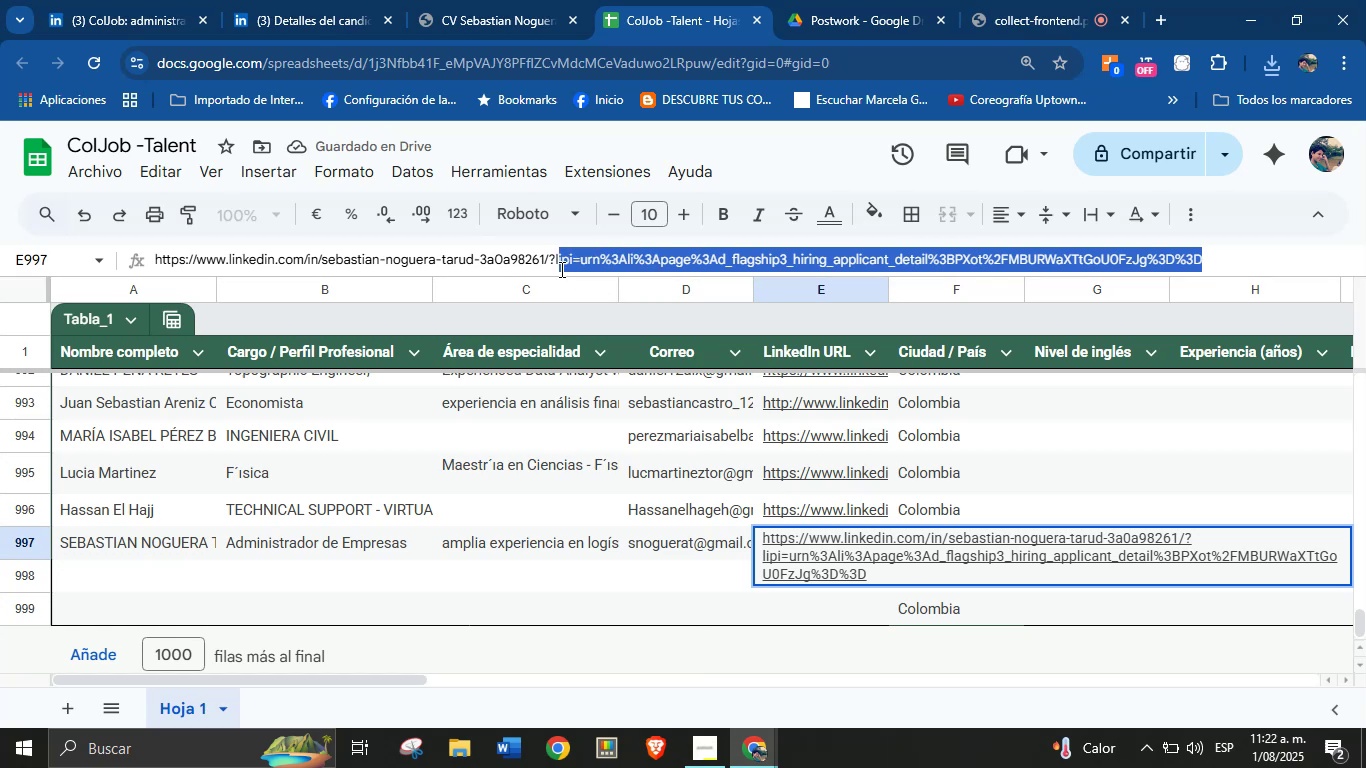 
key(Backspace)
 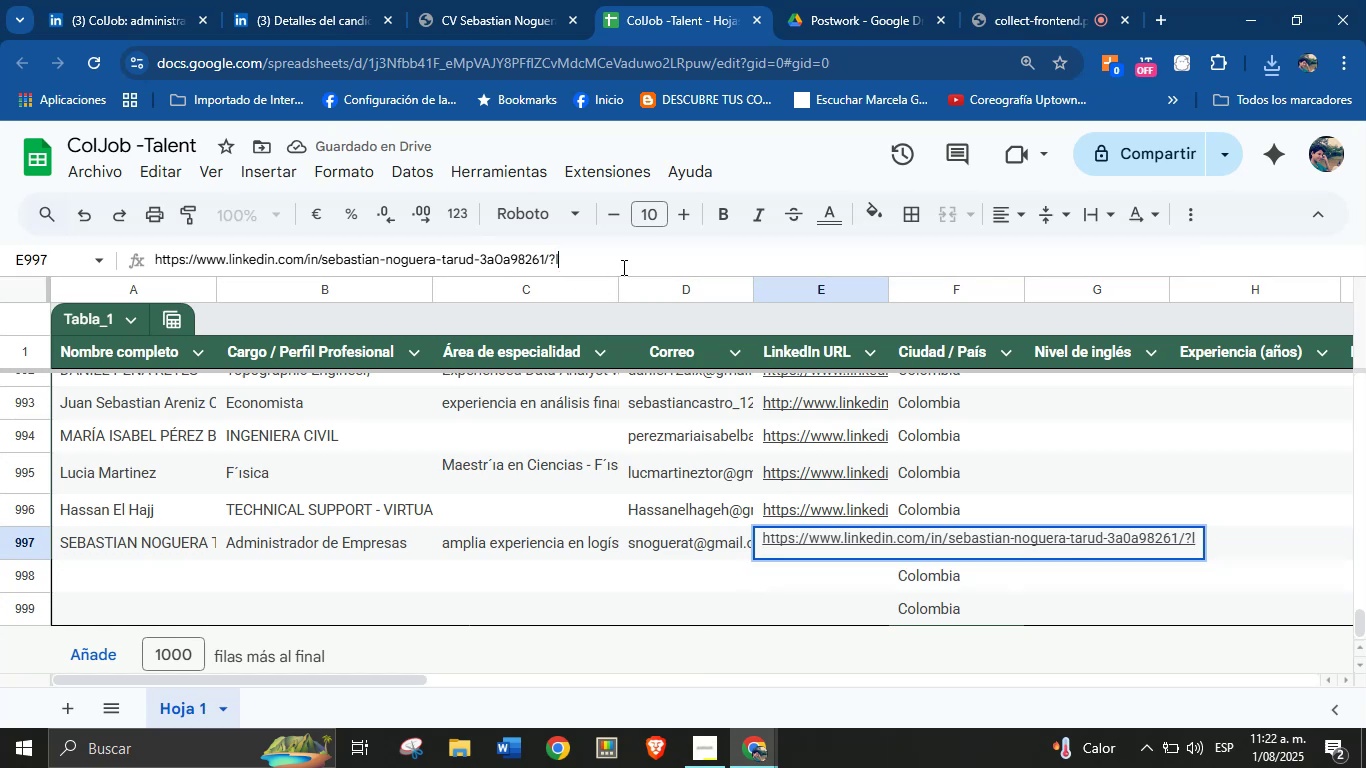 
key(Backspace)
 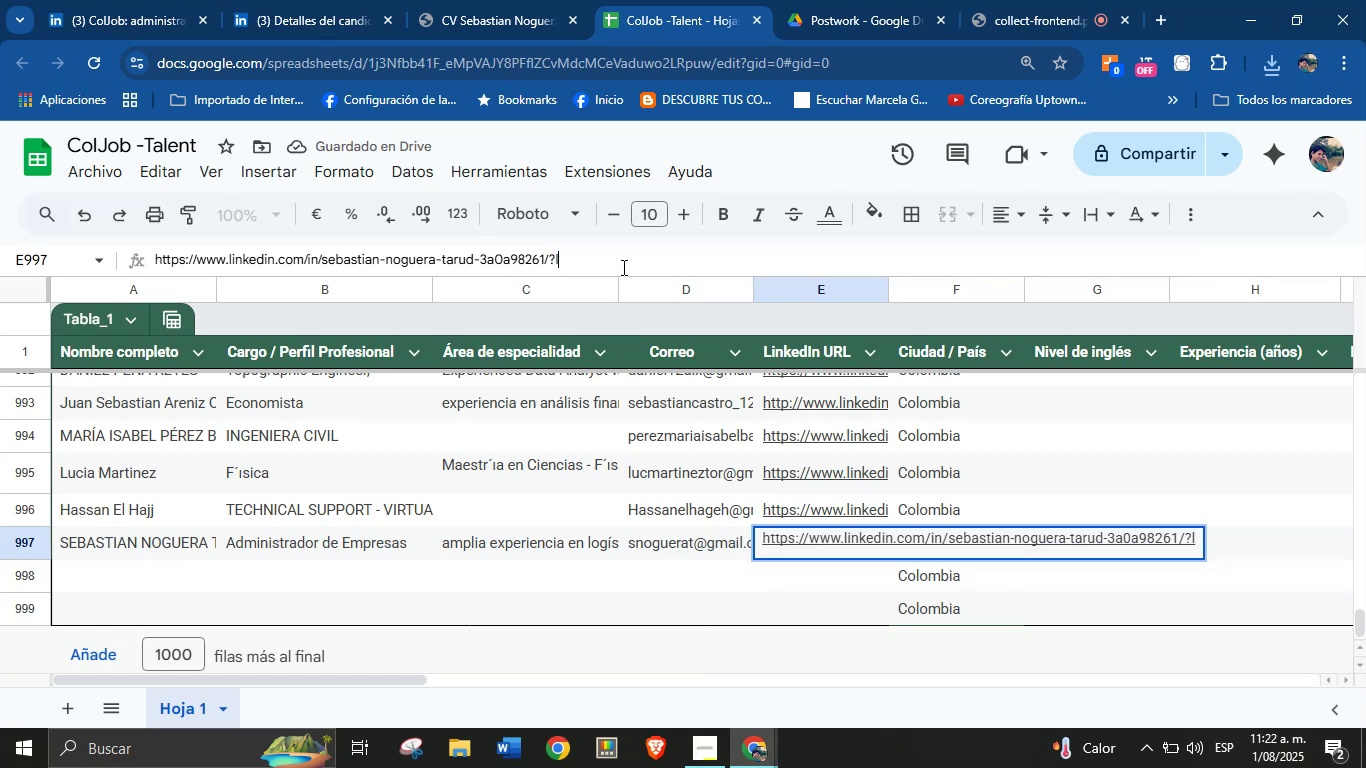 
key(Enter)
 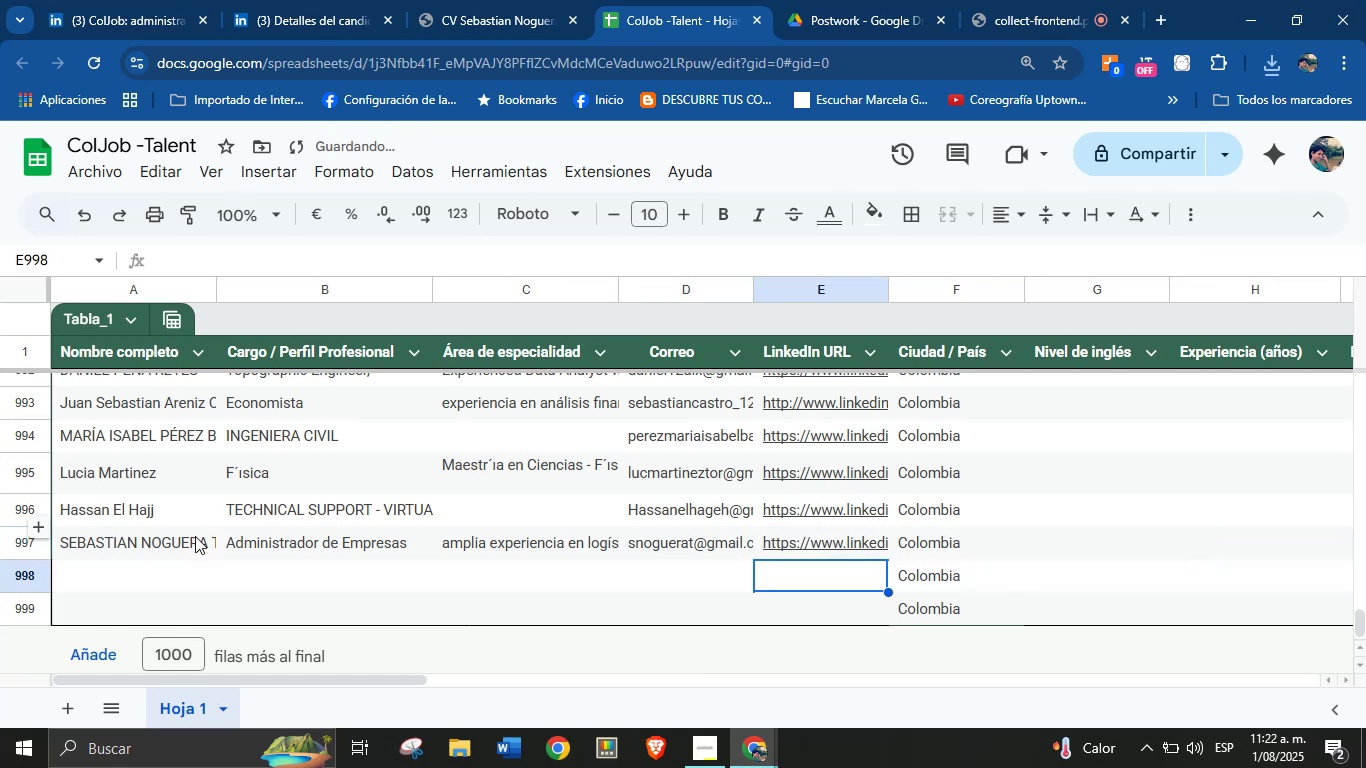 
left_click([143, 572])
 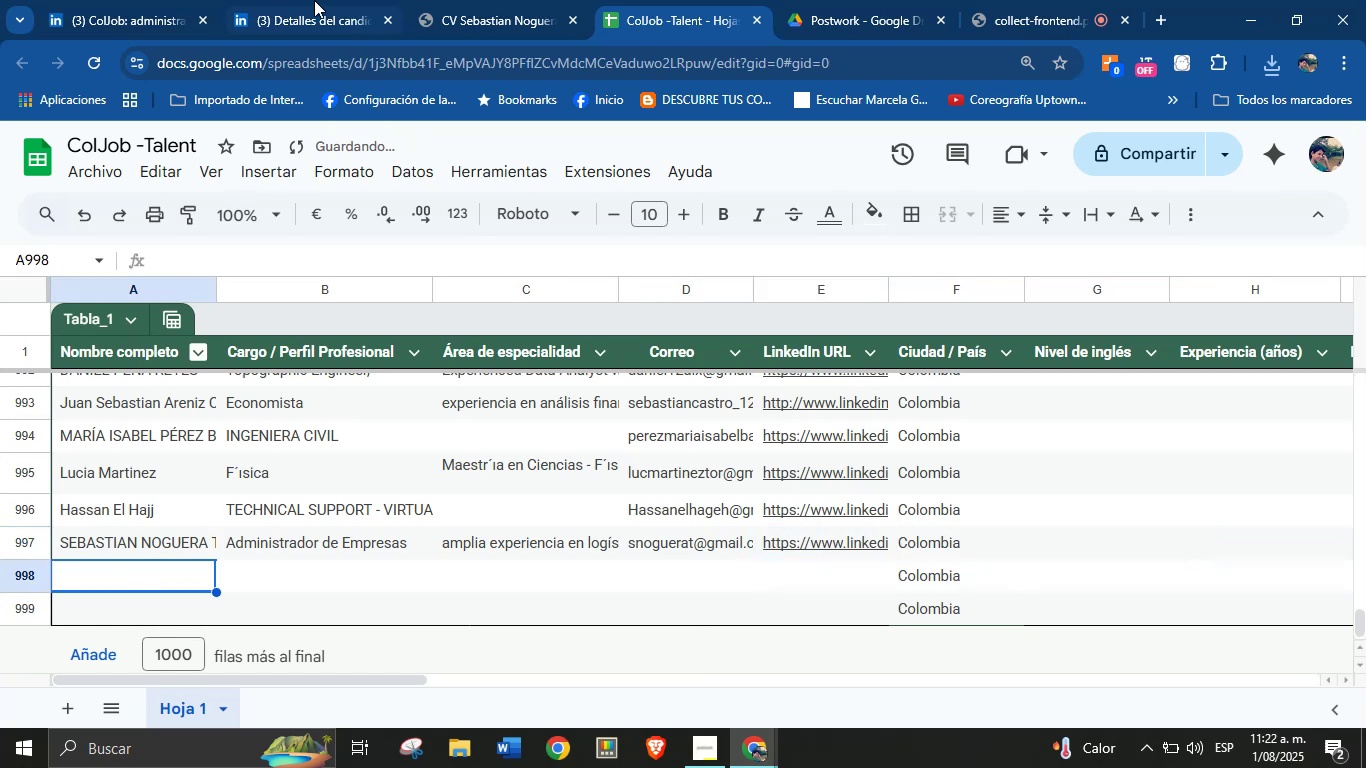 
left_click([310, 0])
 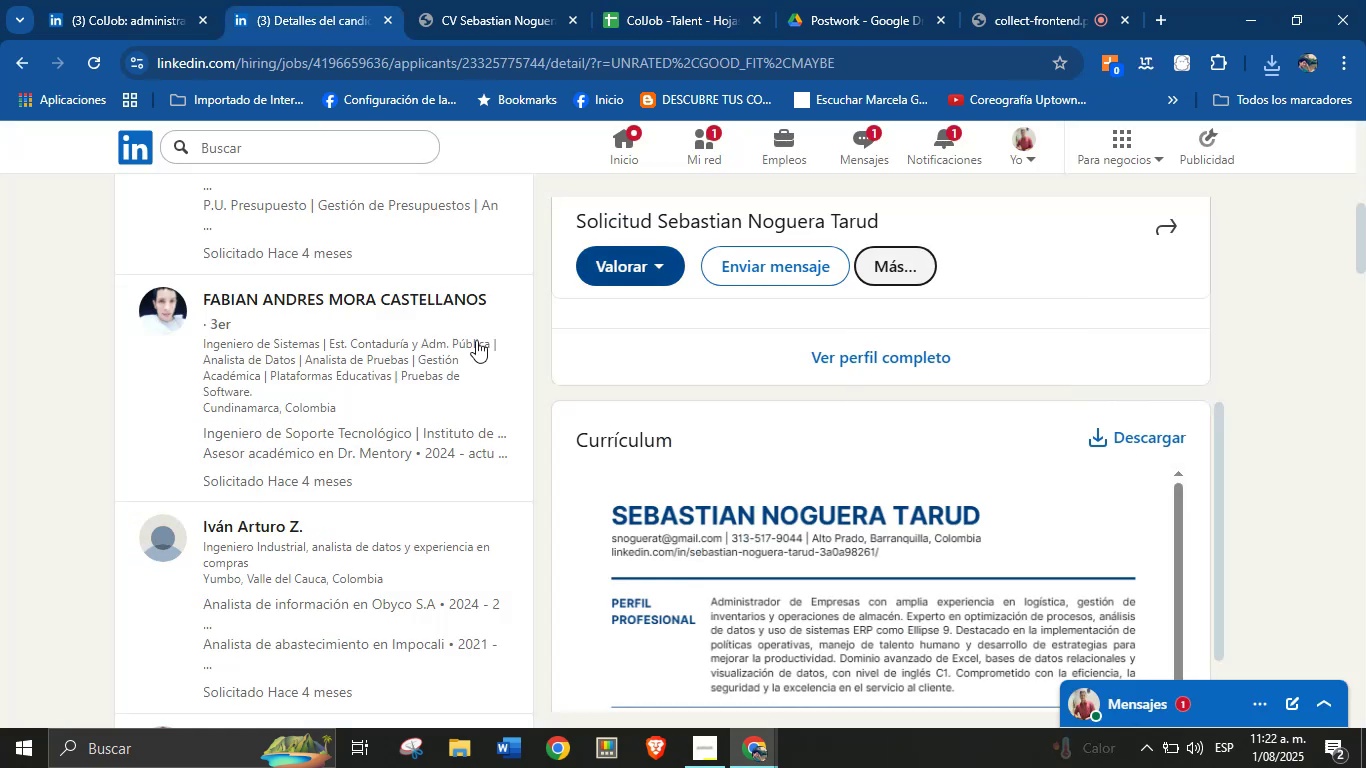 
scroll: coordinate [310, 438], scroll_direction: down, amount: 20.0
 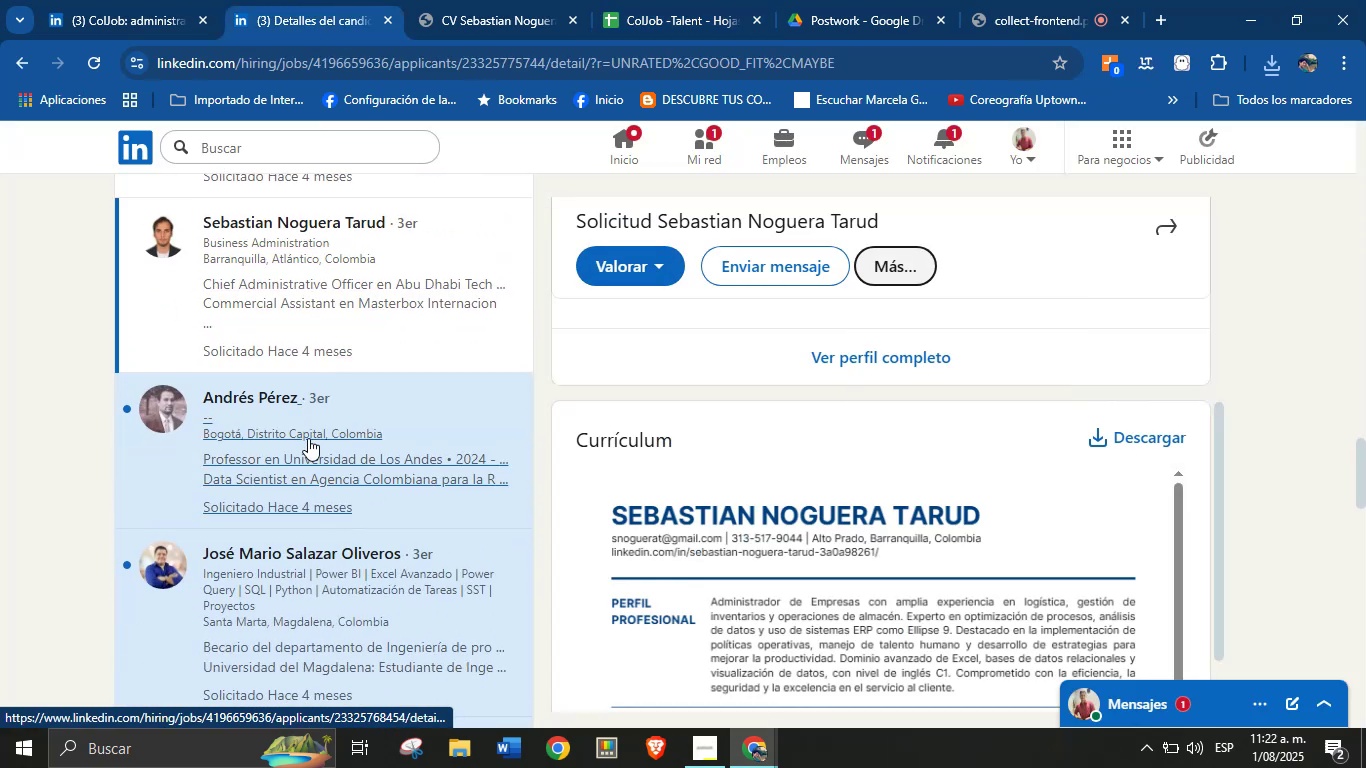 
left_click([293, 421])
 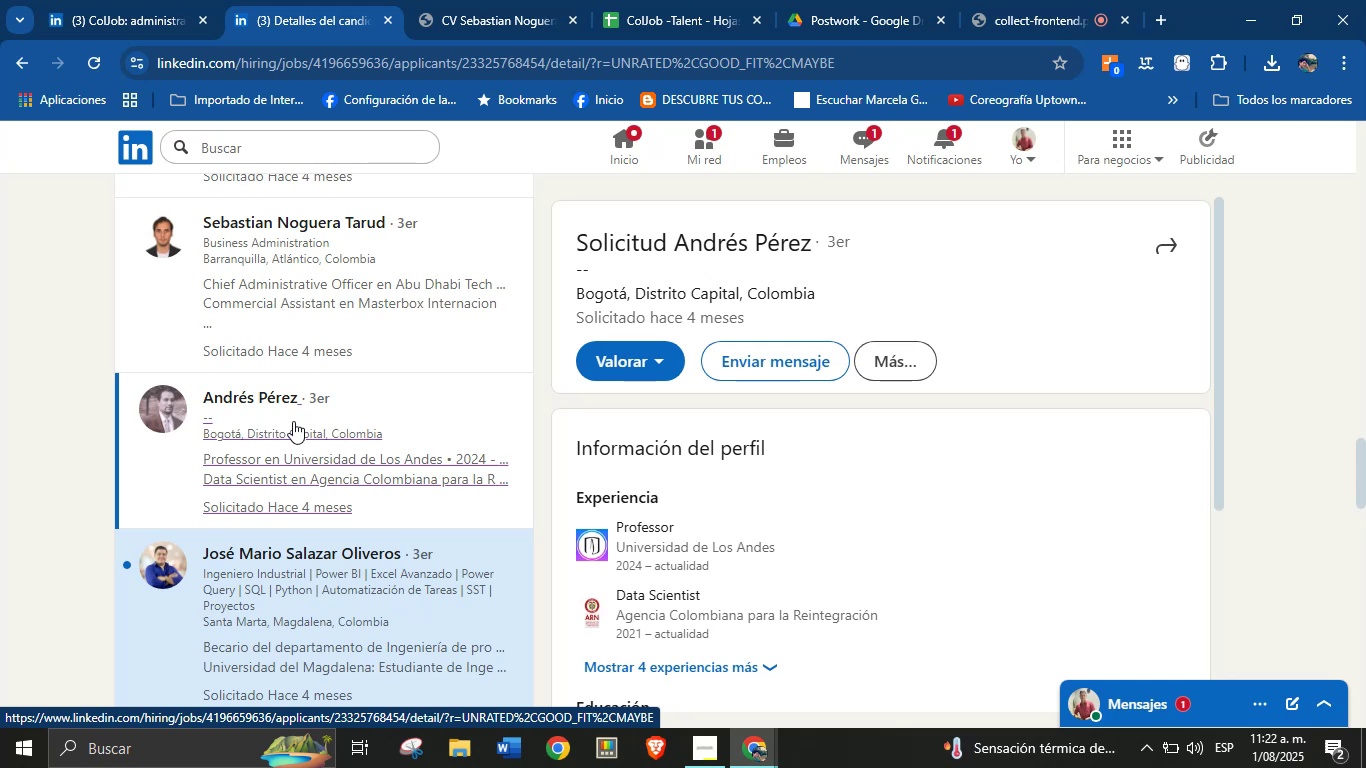 
scroll: coordinate [839, 473], scroll_direction: down, amount: 7.0
 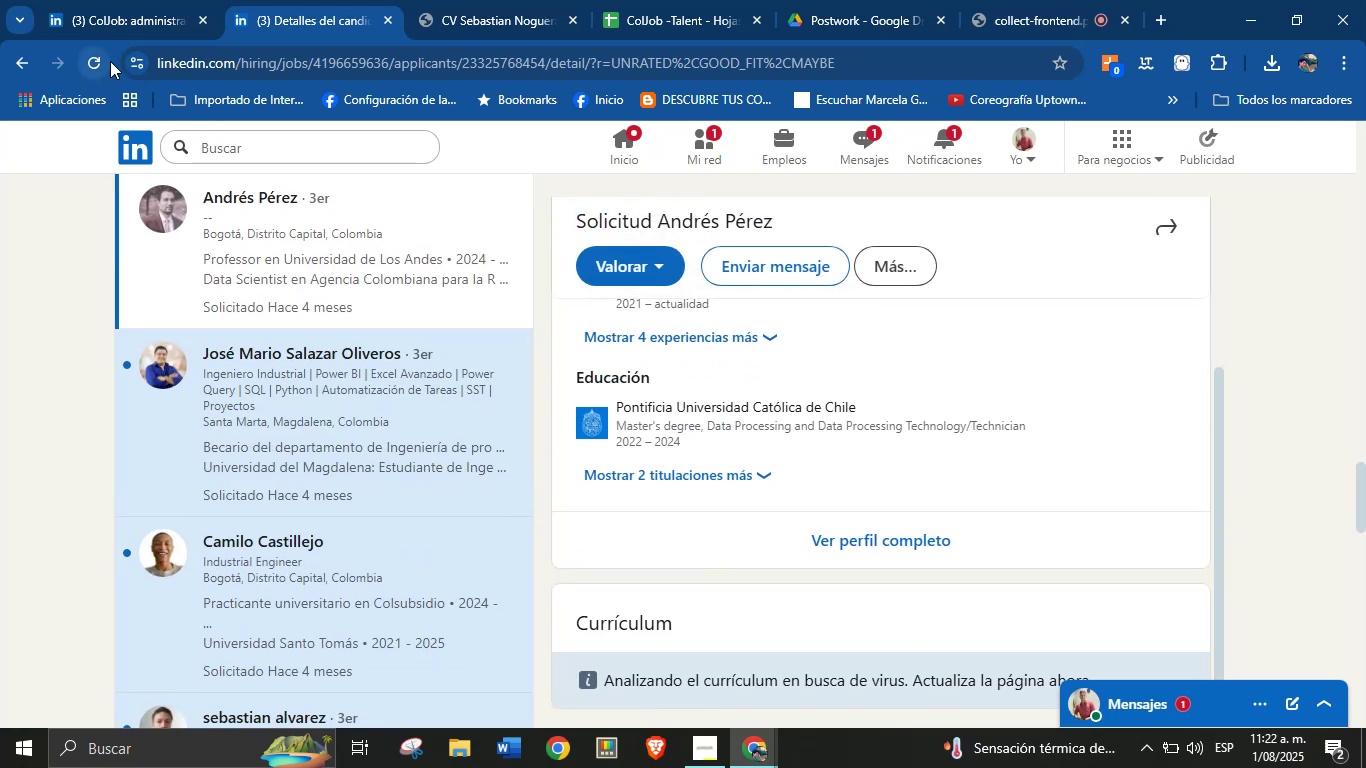 
left_click([97, 62])
 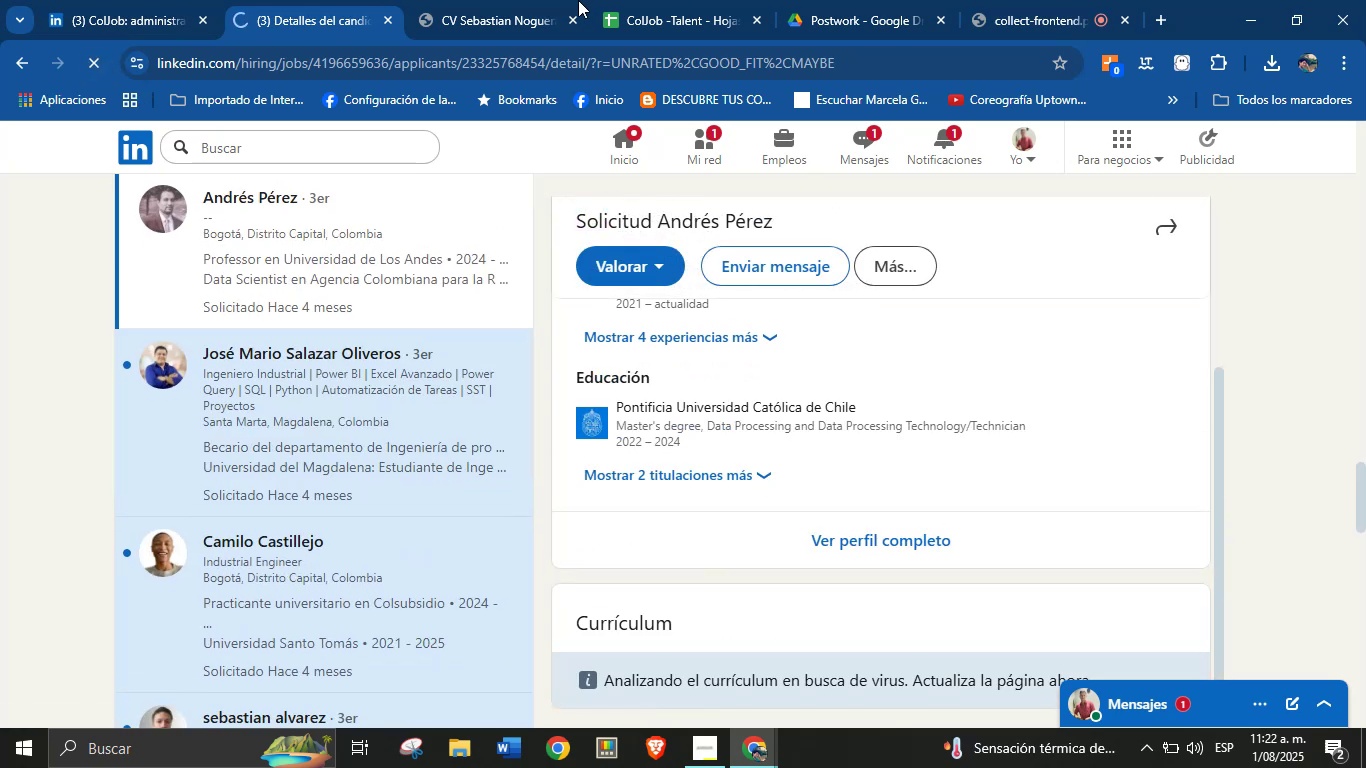 
left_click([628, 0])
 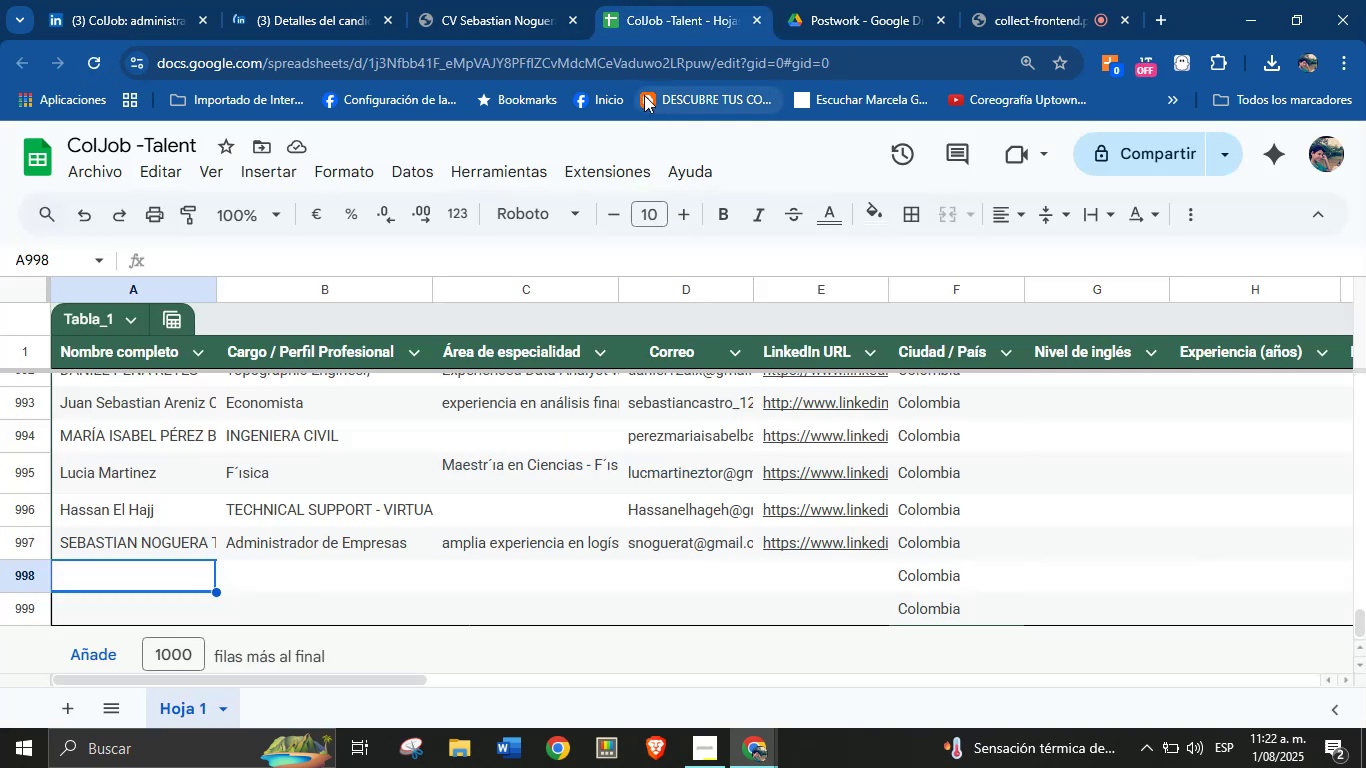 
type(Andr;es Per;ez)
key(Tab)
 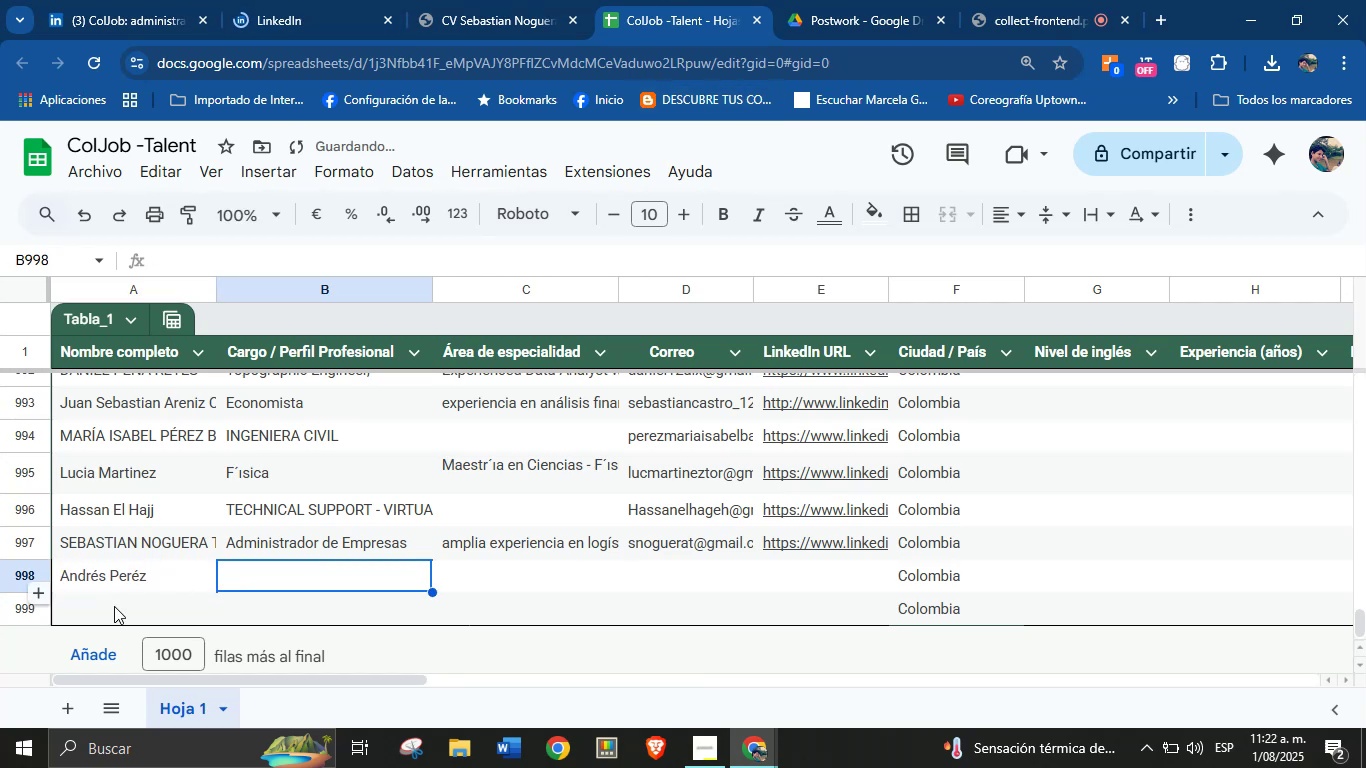 
double_click([154, 573])
 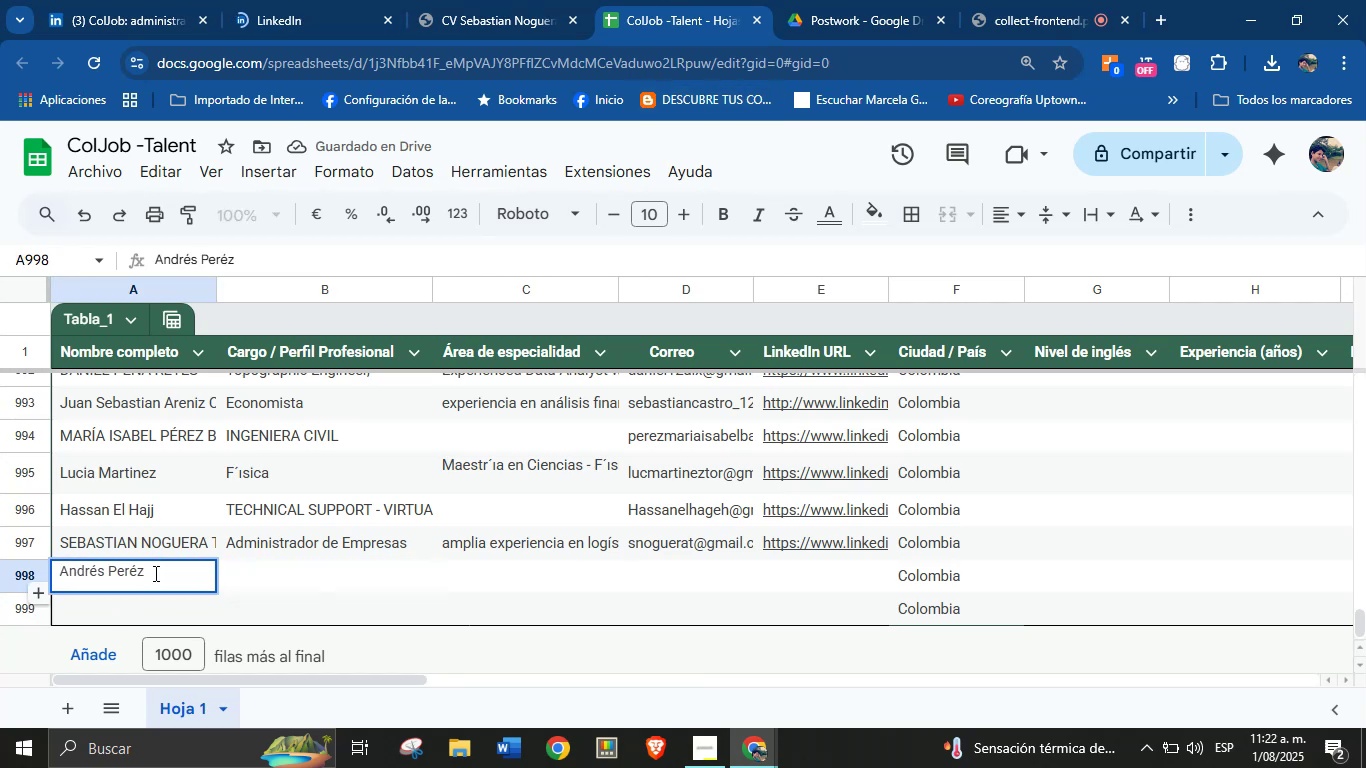 
key(Backspace)
key(Backspace)
key(Backspace)
key(Backspace)
type(;erez)
key(Tab)
 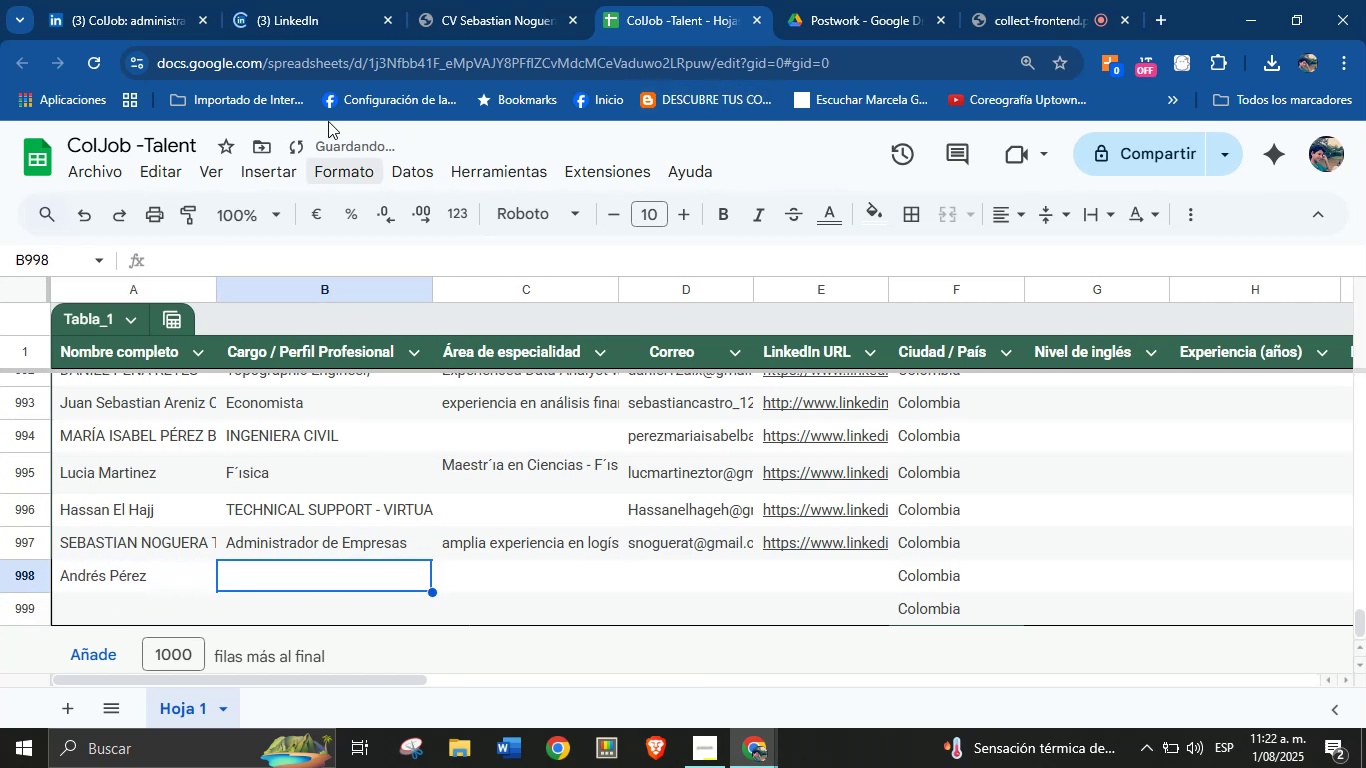 
left_click([322, 0])
 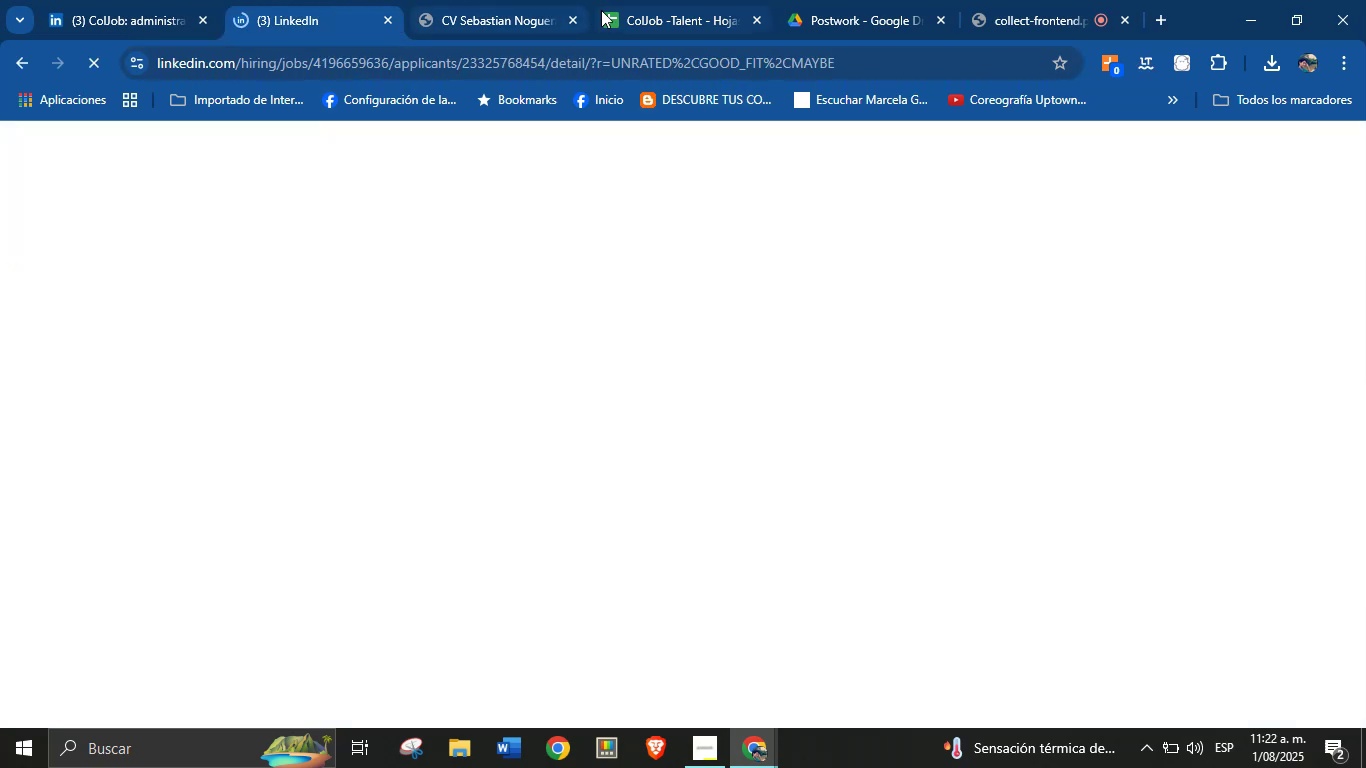 
left_click([570, 25])
 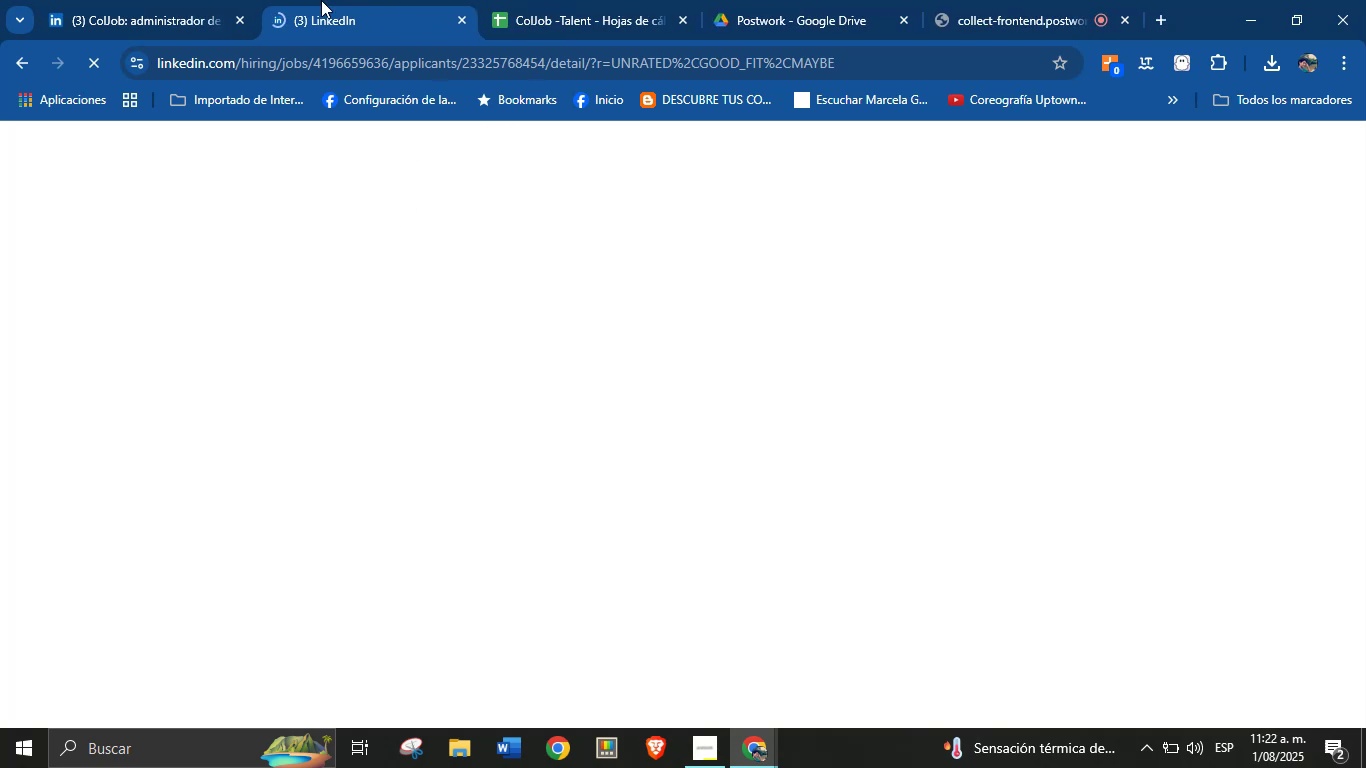 
left_click([588, 0])
 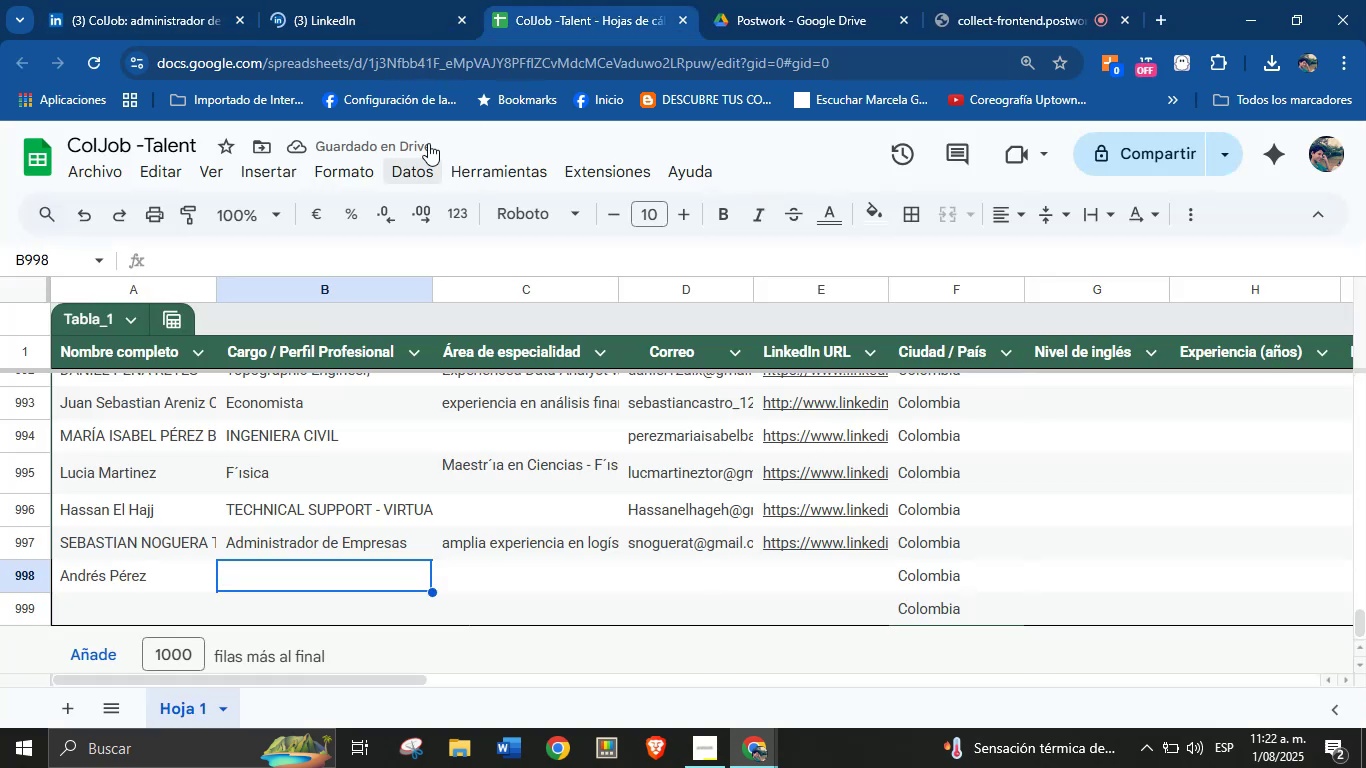 
left_click([369, 0])
 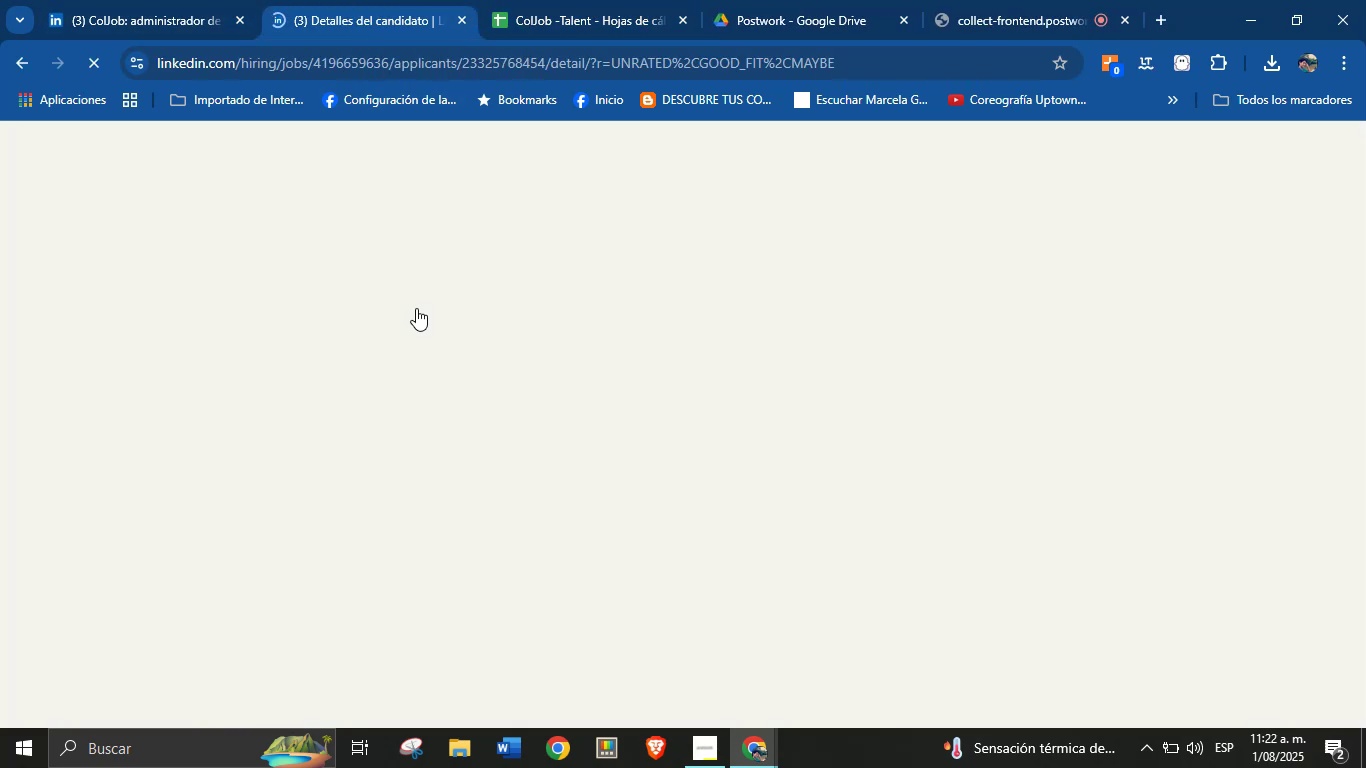 
scroll: coordinate [913, 440], scroll_direction: down, amount: 4.0
 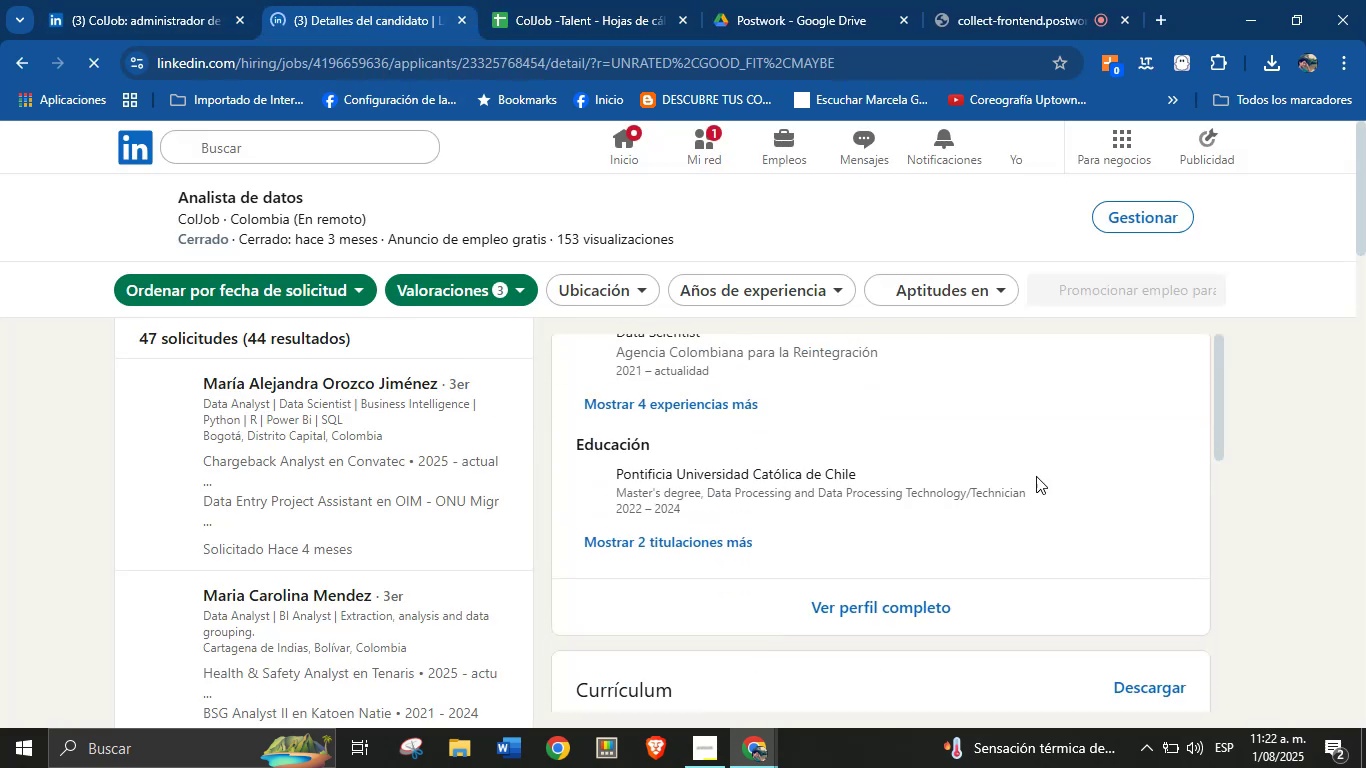 
scroll: coordinate [1052, 527], scroll_direction: up, amount: 1.0
 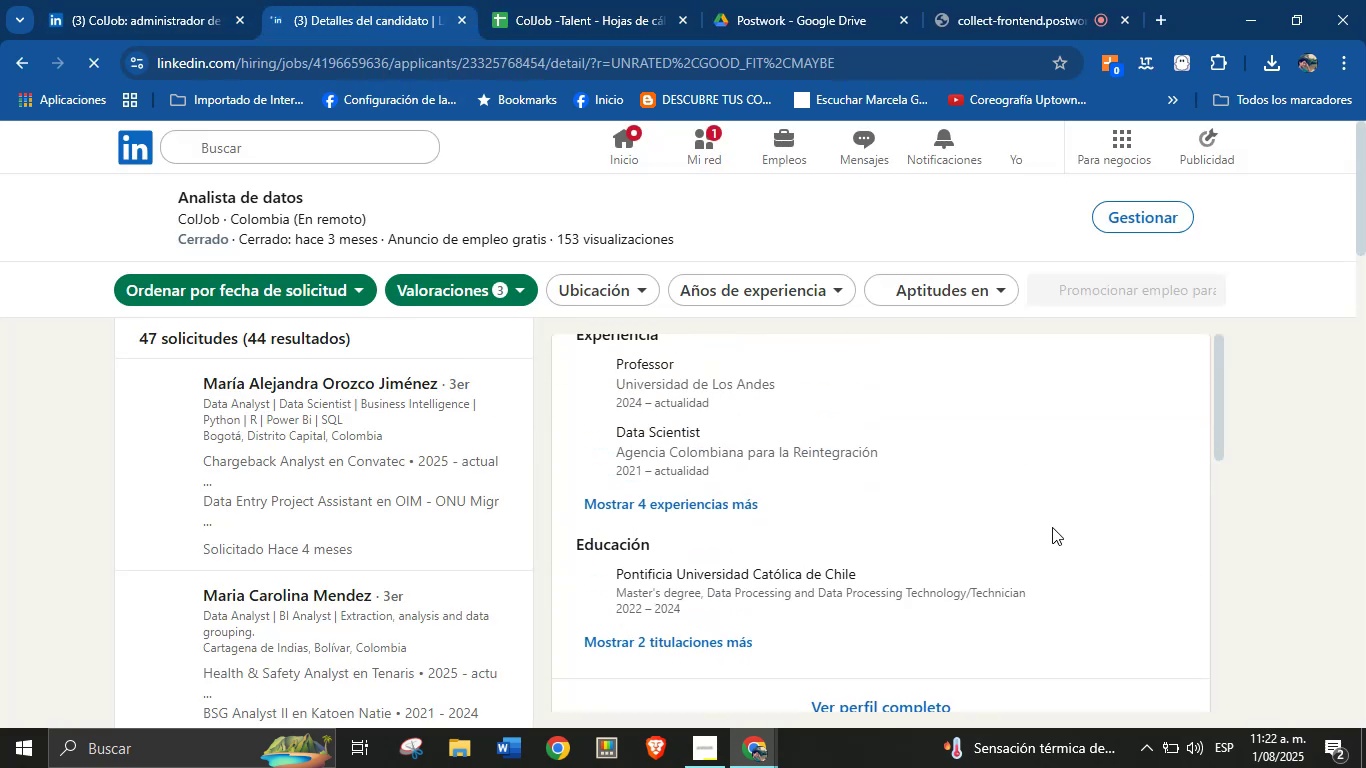 
scroll: coordinate [1052, 527], scroll_direction: down, amount: 3.0
 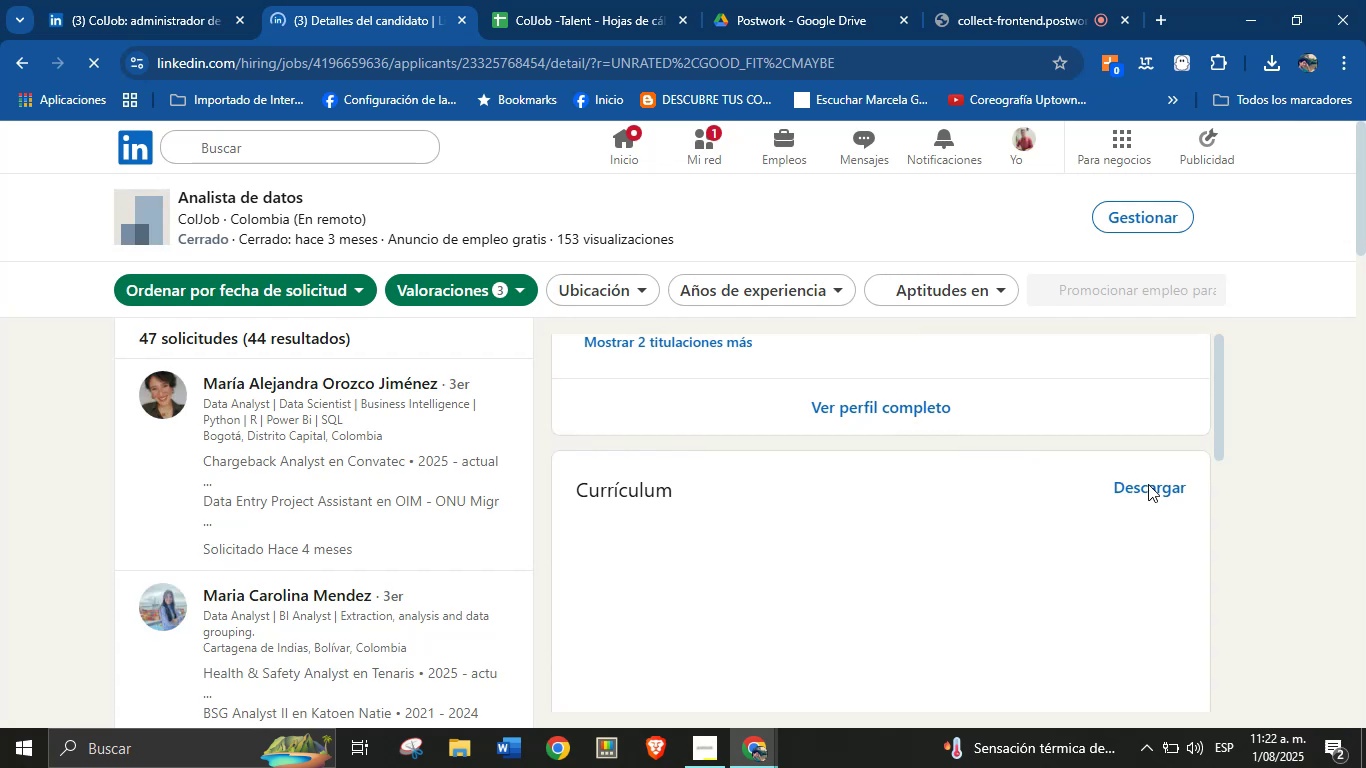 
left_click([1141, 490])
 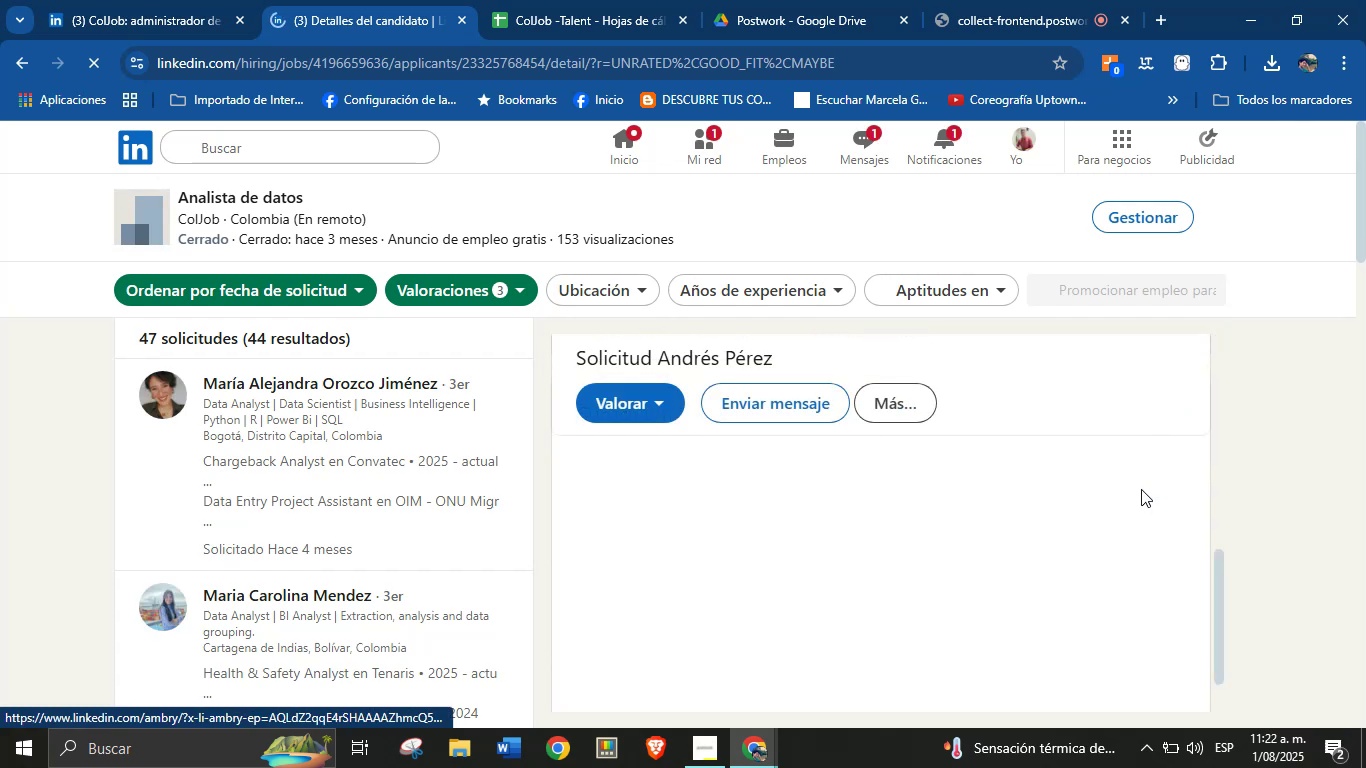 
scroll: coordinate [1127, 500], scroll_direction: up, amount: 2.0
 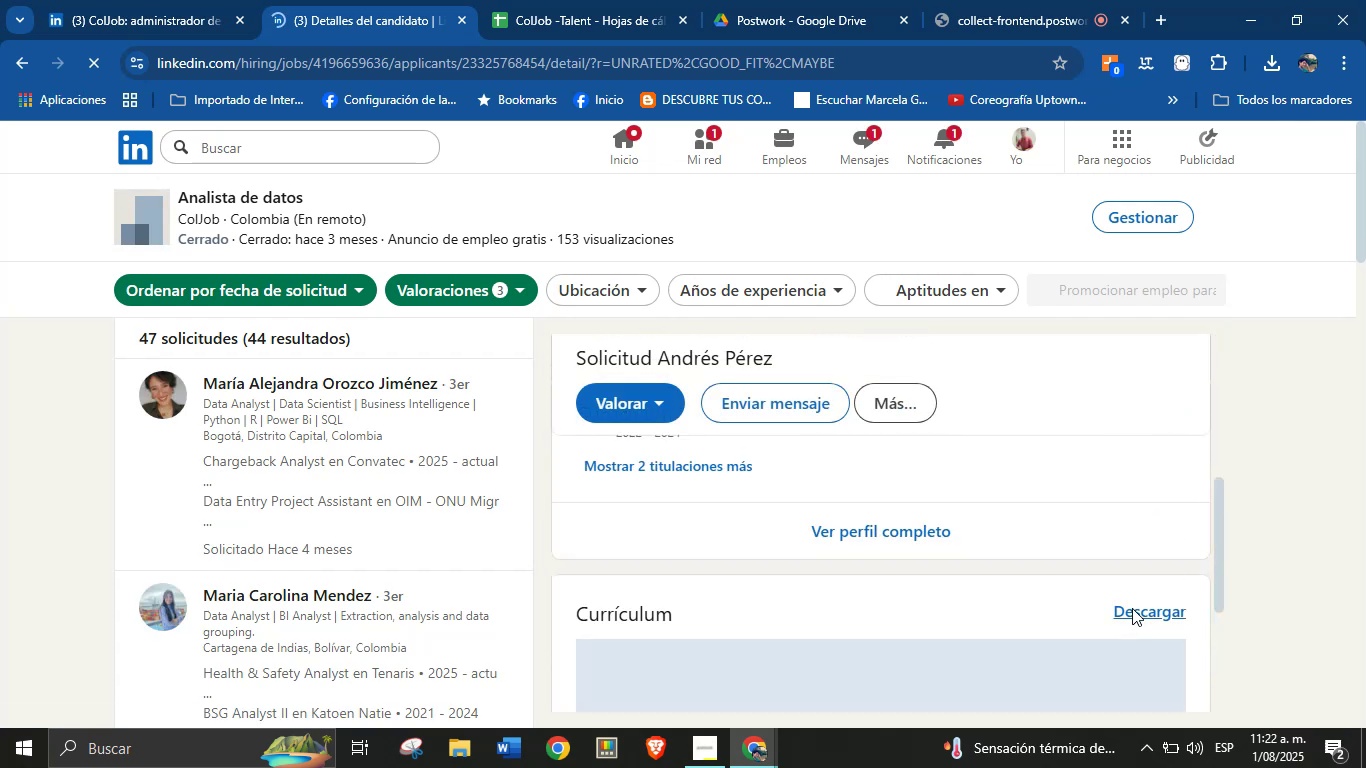 
left_click([1132, 608])
 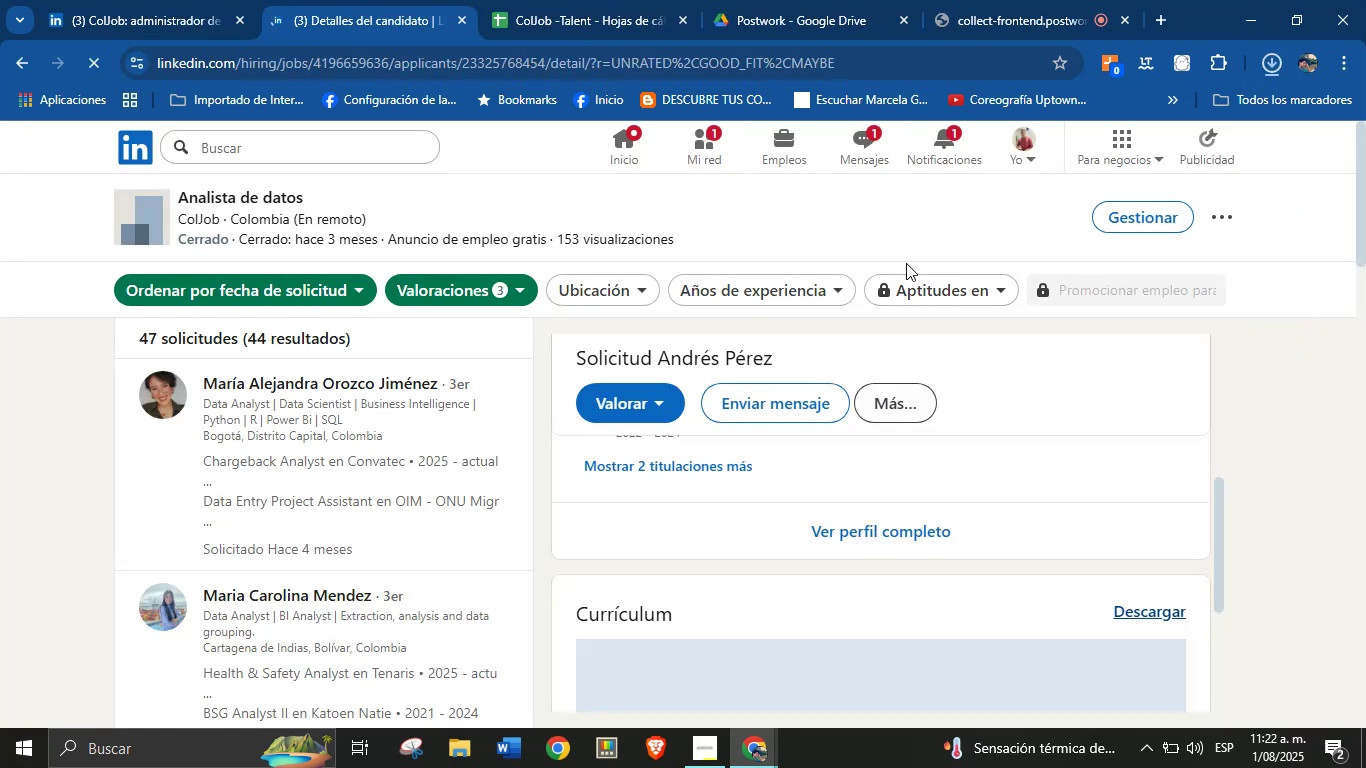 
left_click([1059, 115])
 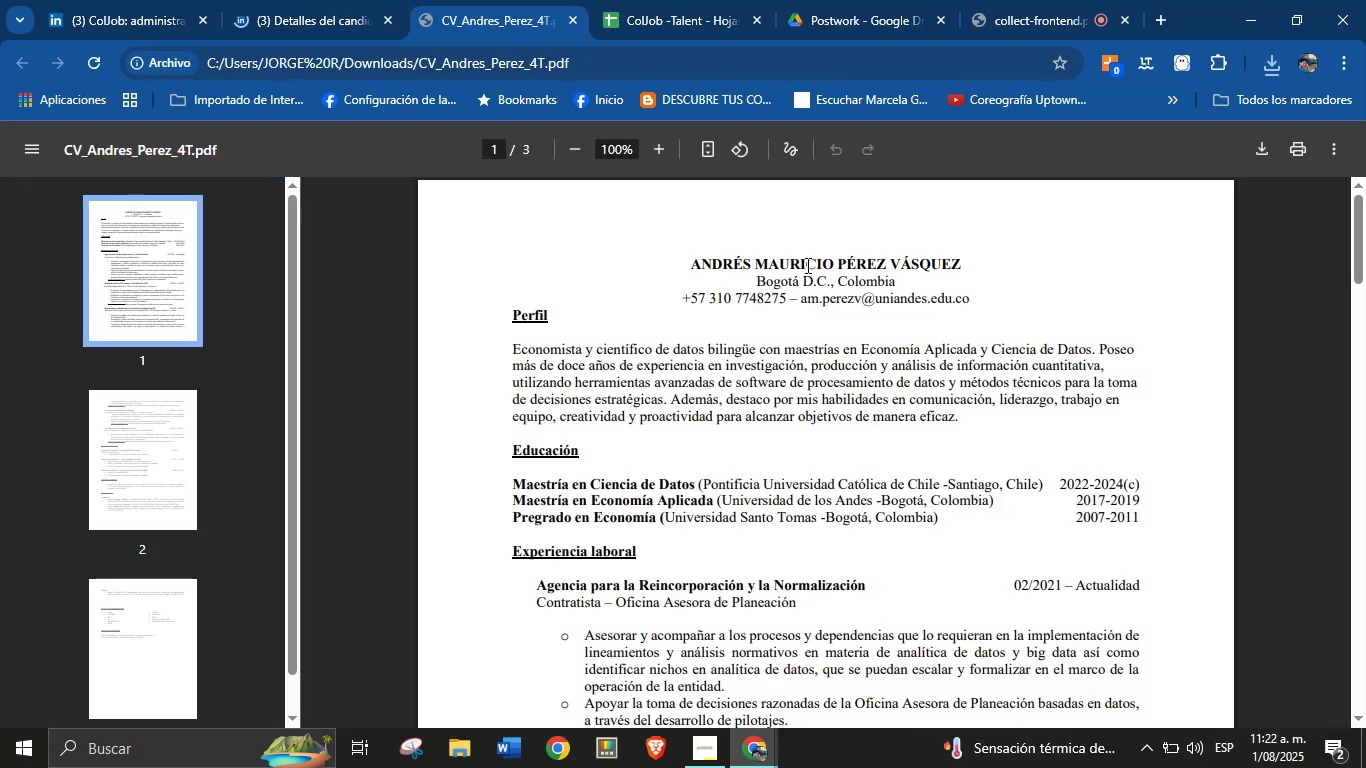 
left_click_drag(start_coordinate=[962, 257], to_coordinate=[690, 264])
 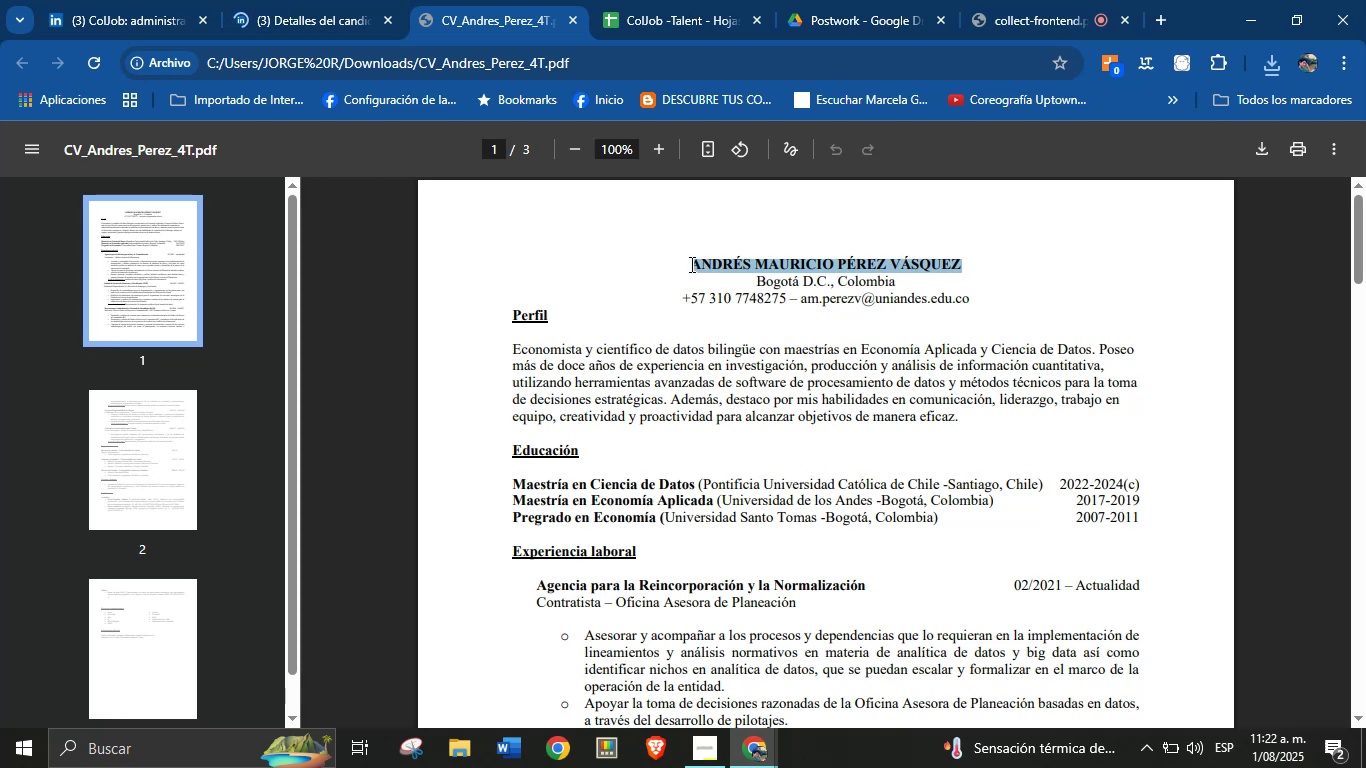 
key(Control+C)
 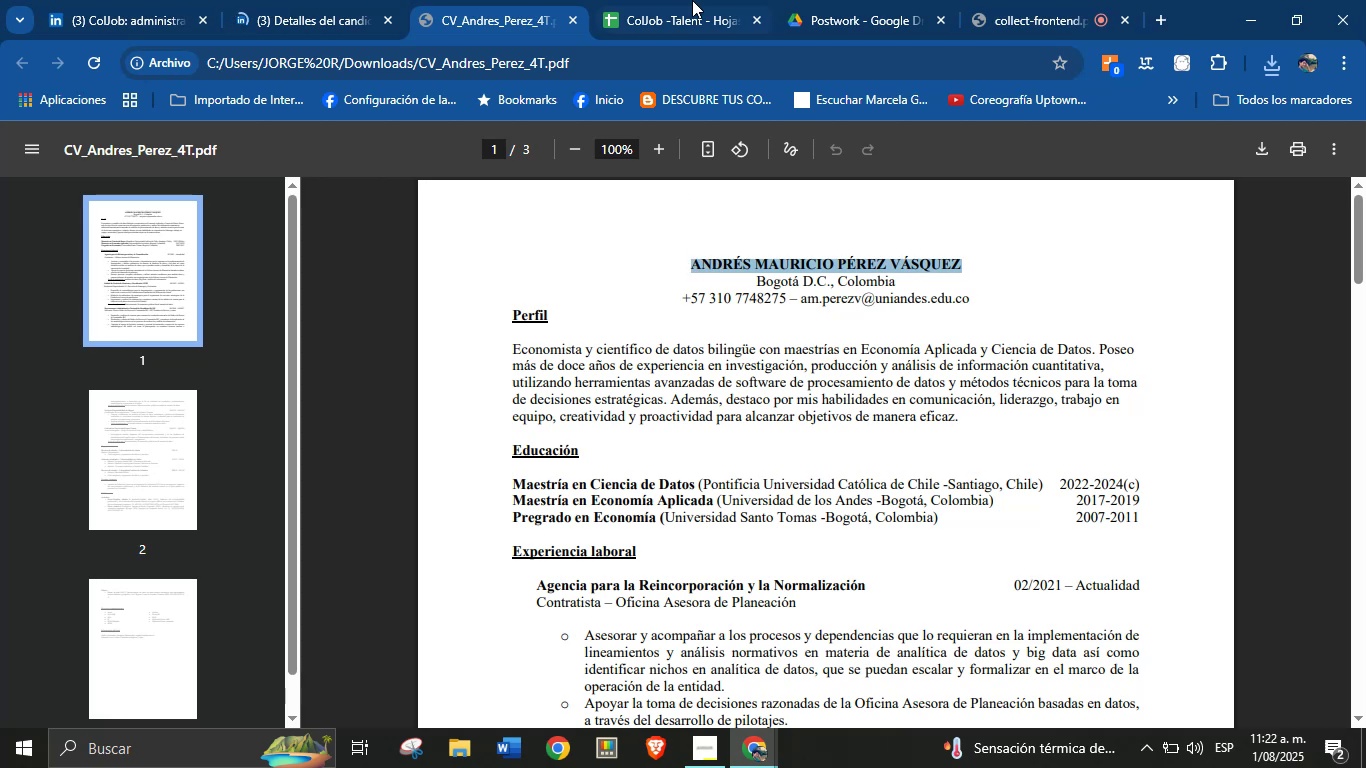 
left_click([686, 0])
 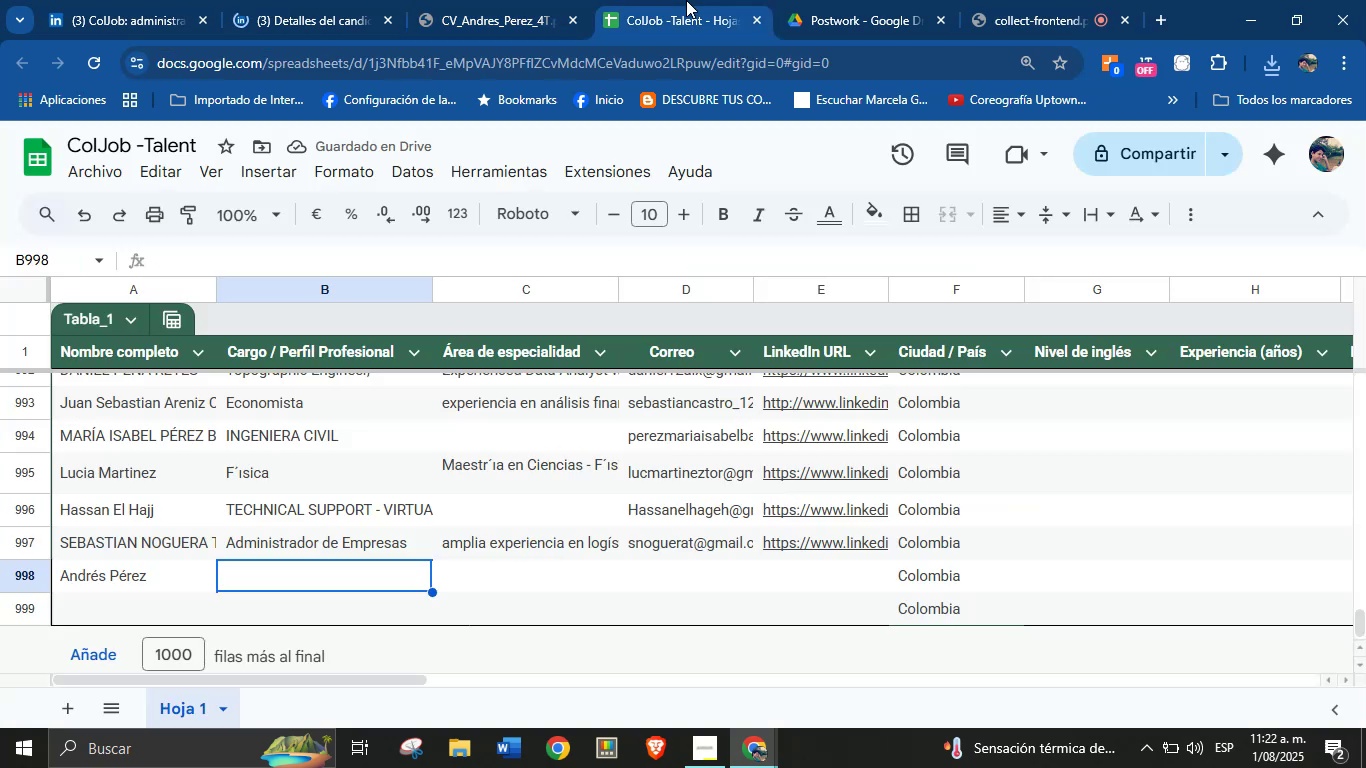 
hold_key(key=ControlLeft, duration=1.06)
 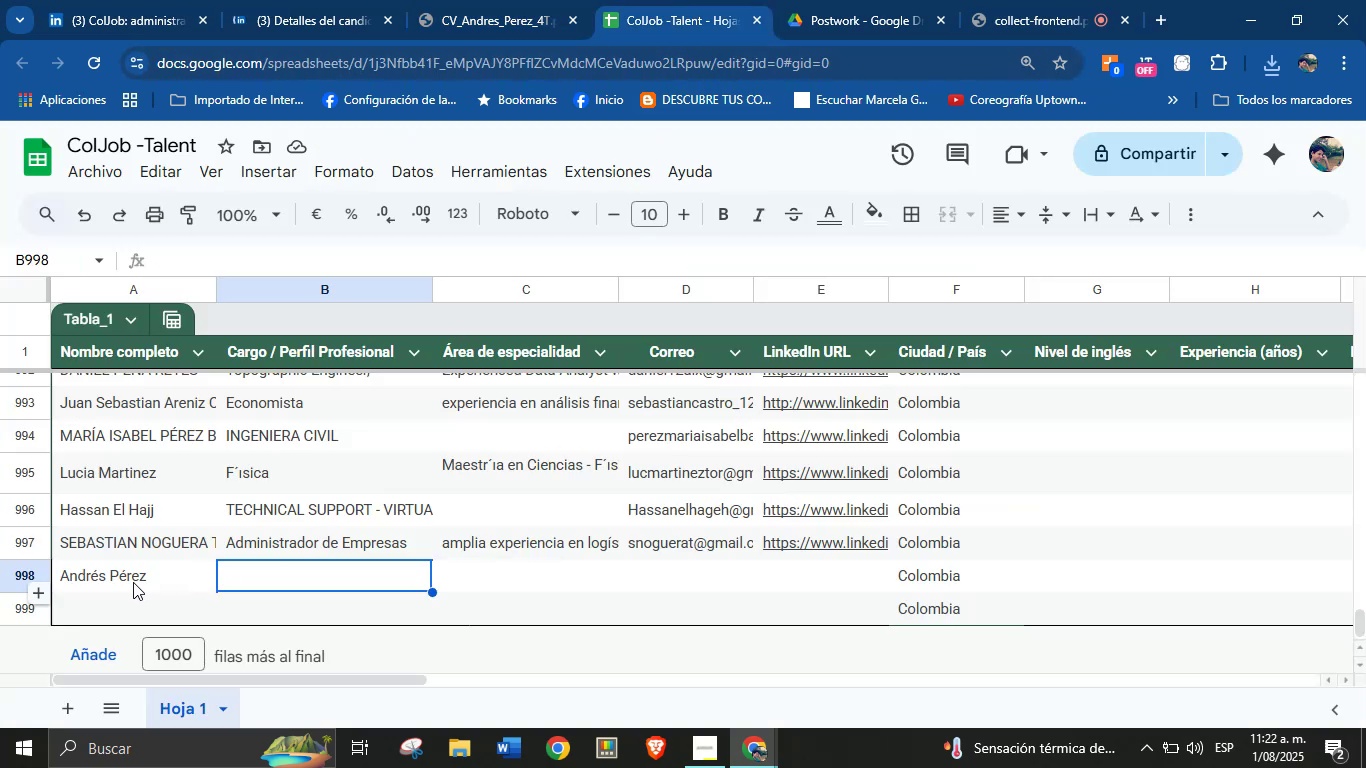 
key(Control+V)
 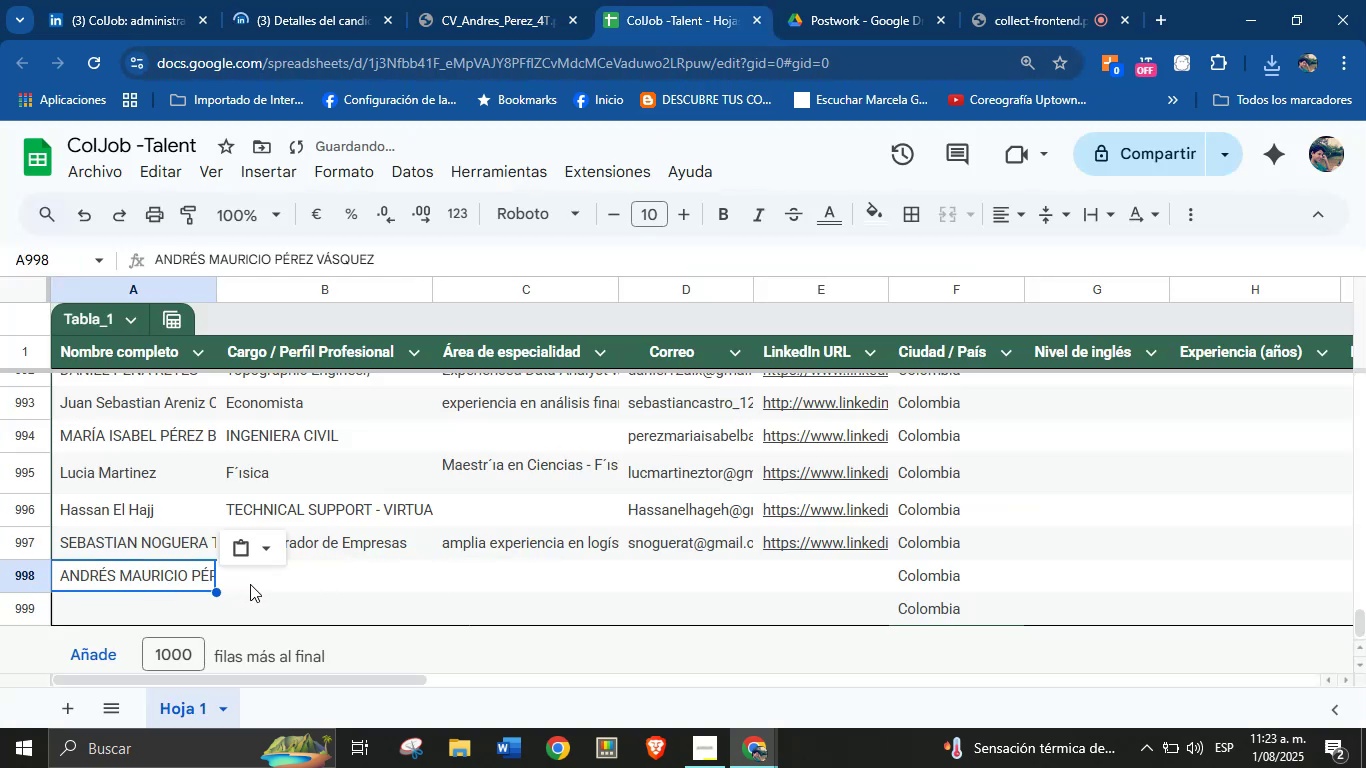 
left_click([286, 575])
 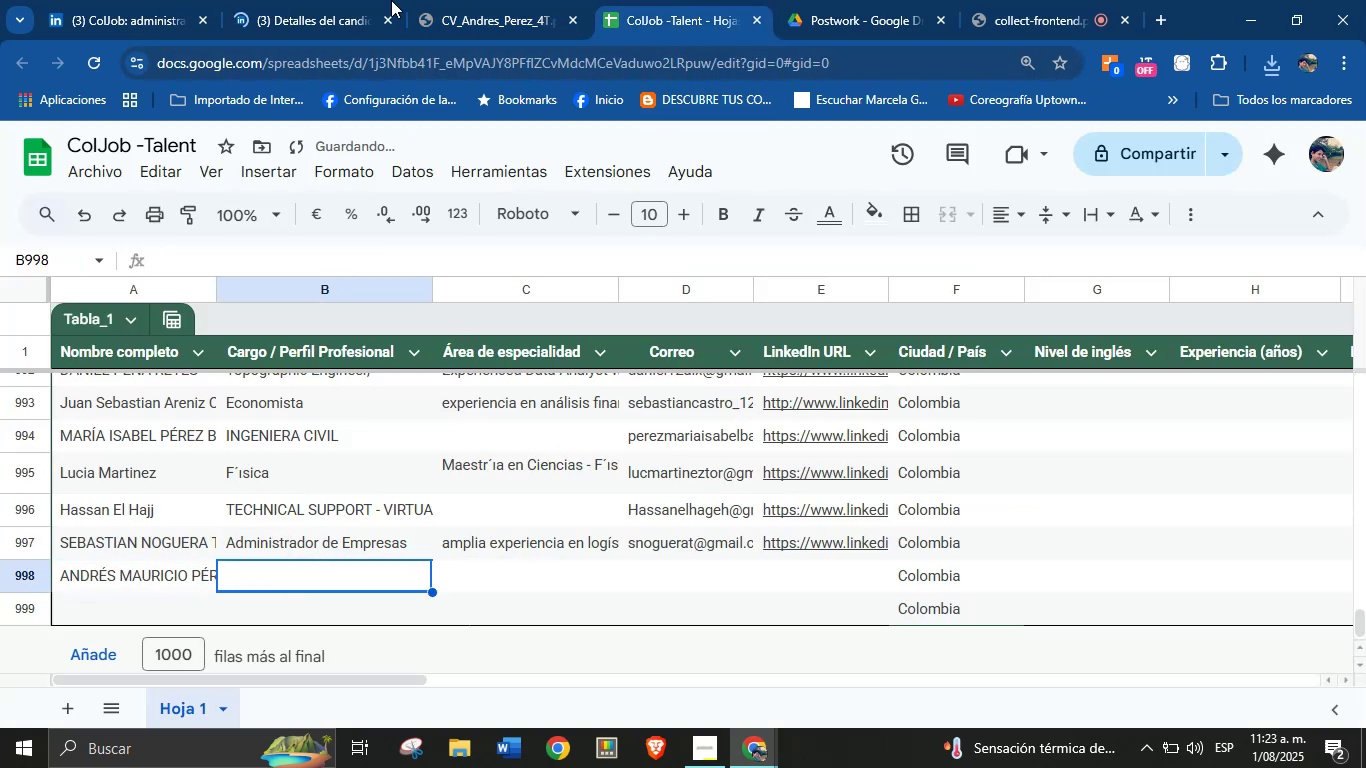 
left_click([471, 0])
 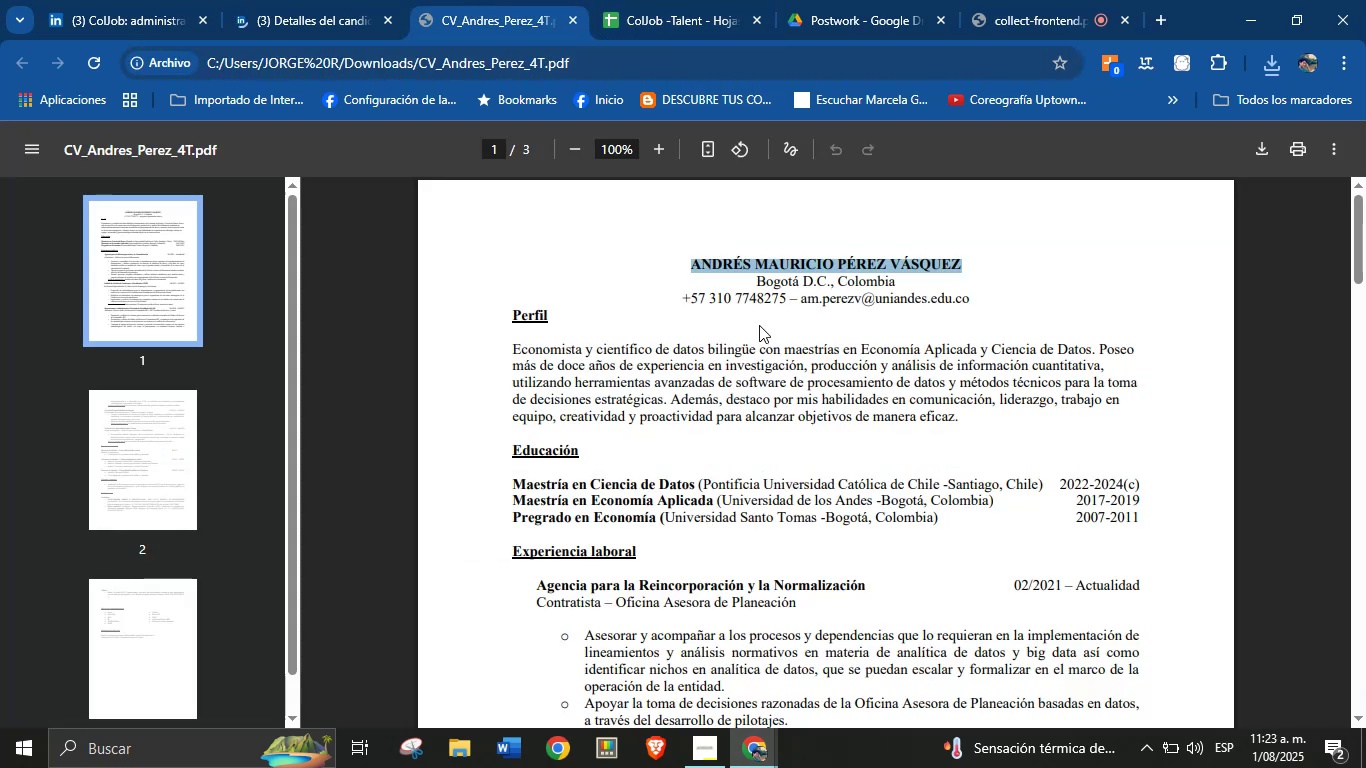 
left_click([781, 366])
 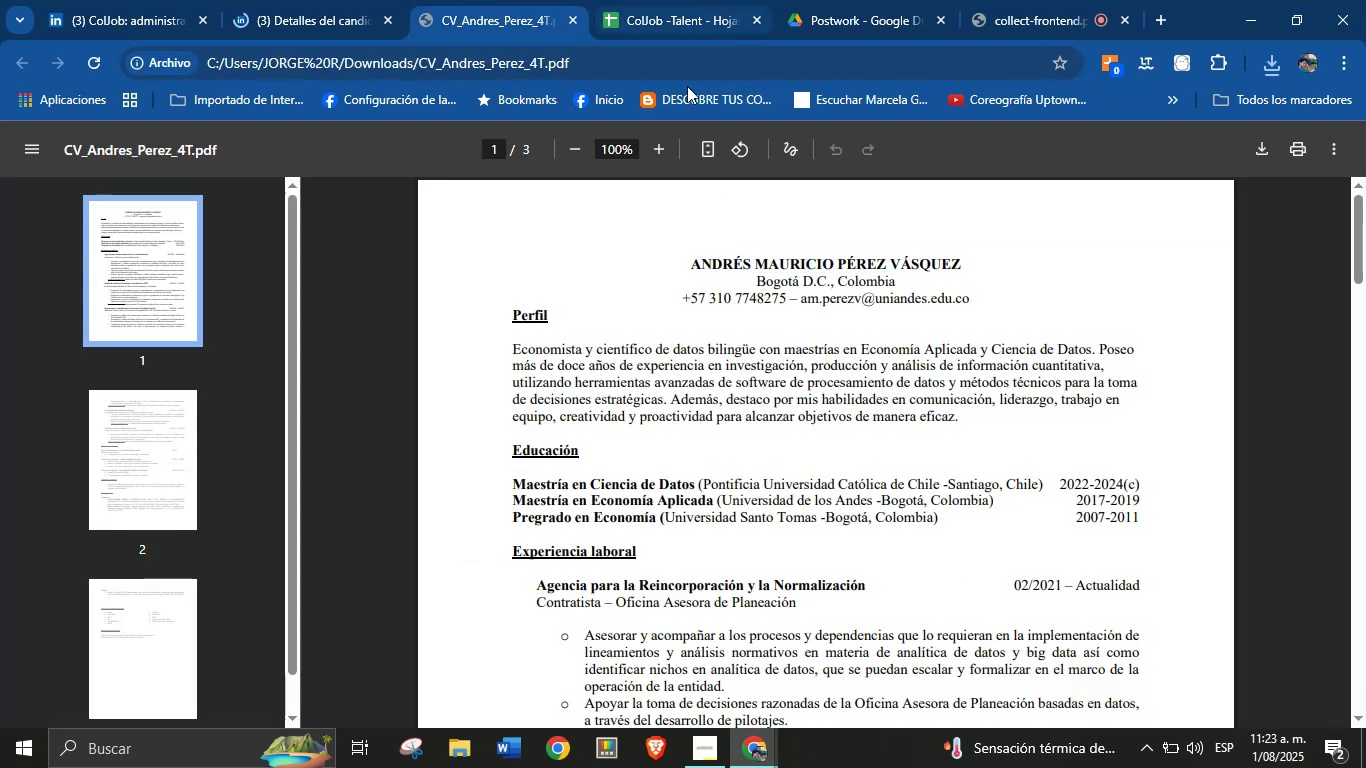 
scroll: coordinate [666, 496], scroll_direction: down, amount: 25.0
 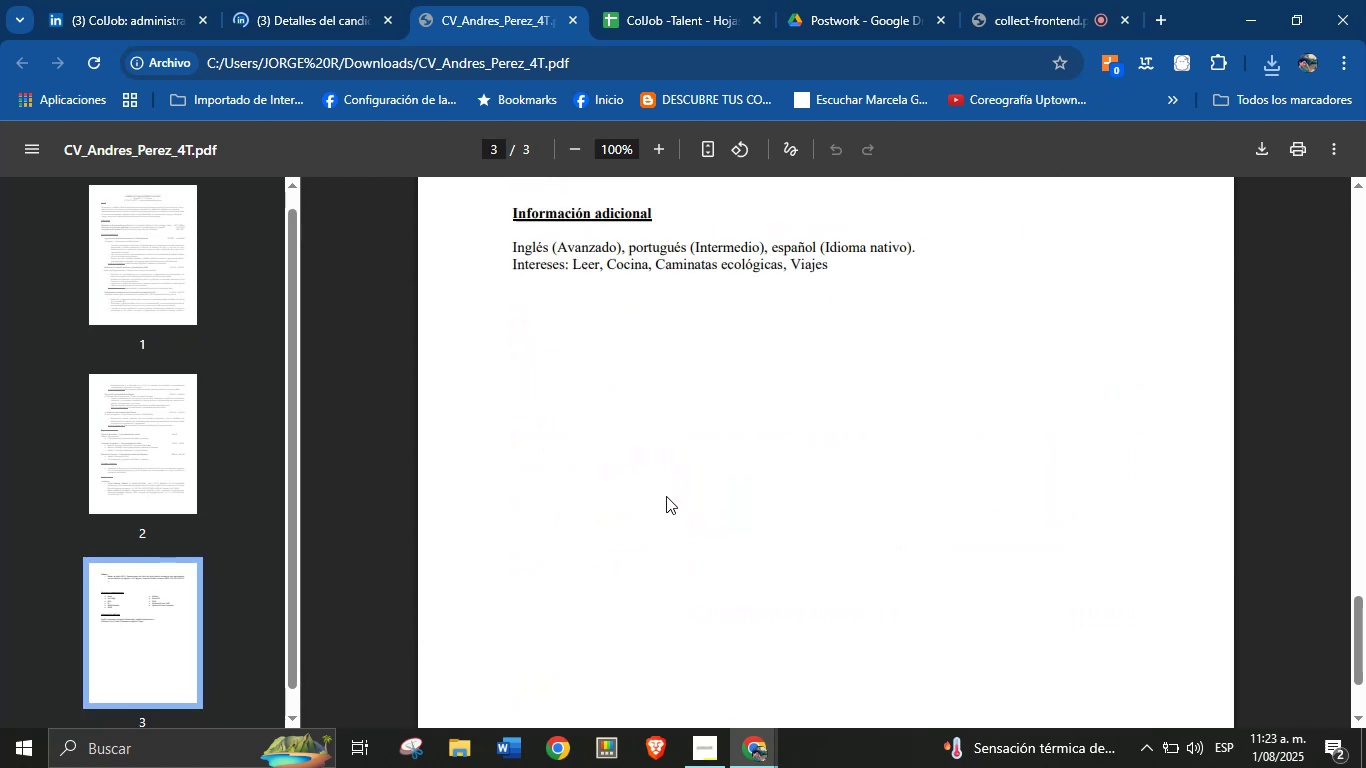 
scroll: coordinate [618, 404], scroll_direction: up, amount: 9.0
 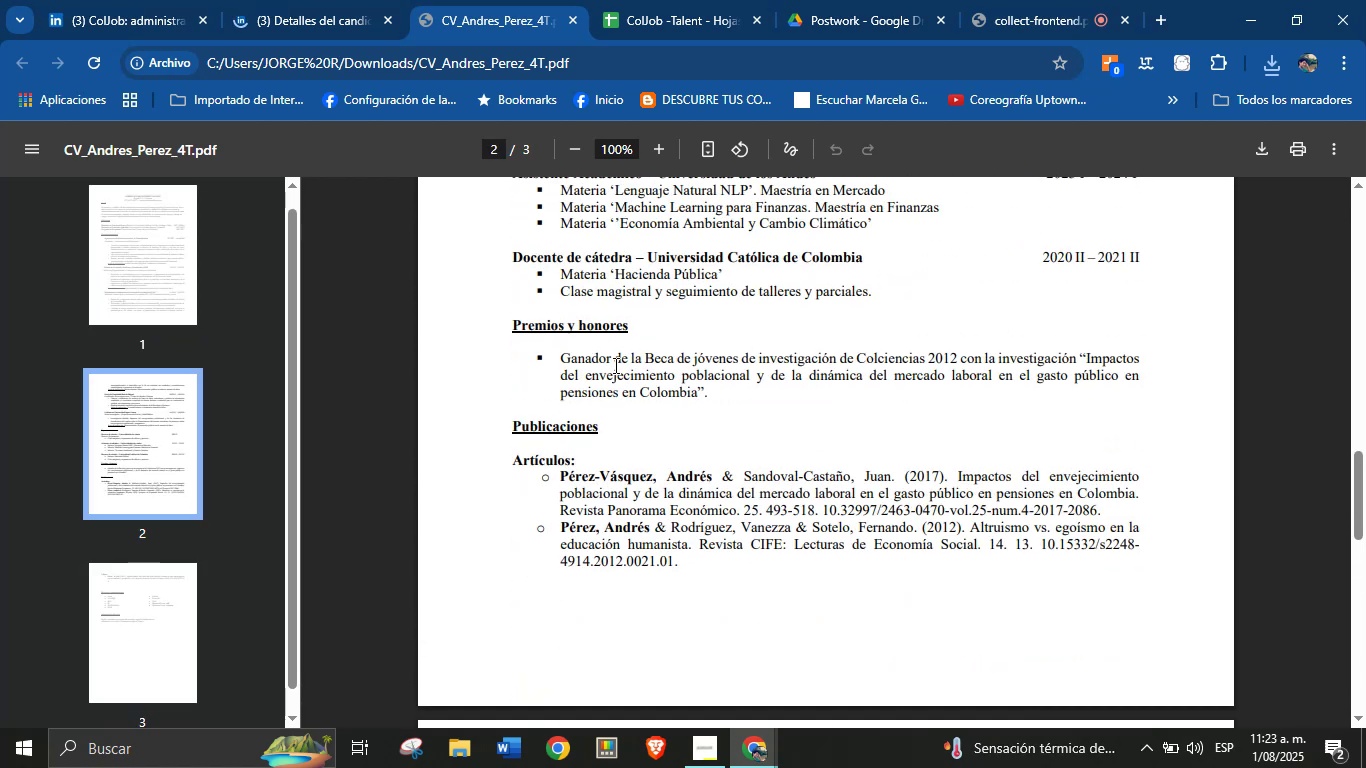 
scroll: coordinate [616, 371], scroll_direction: none, amount: 0.0
 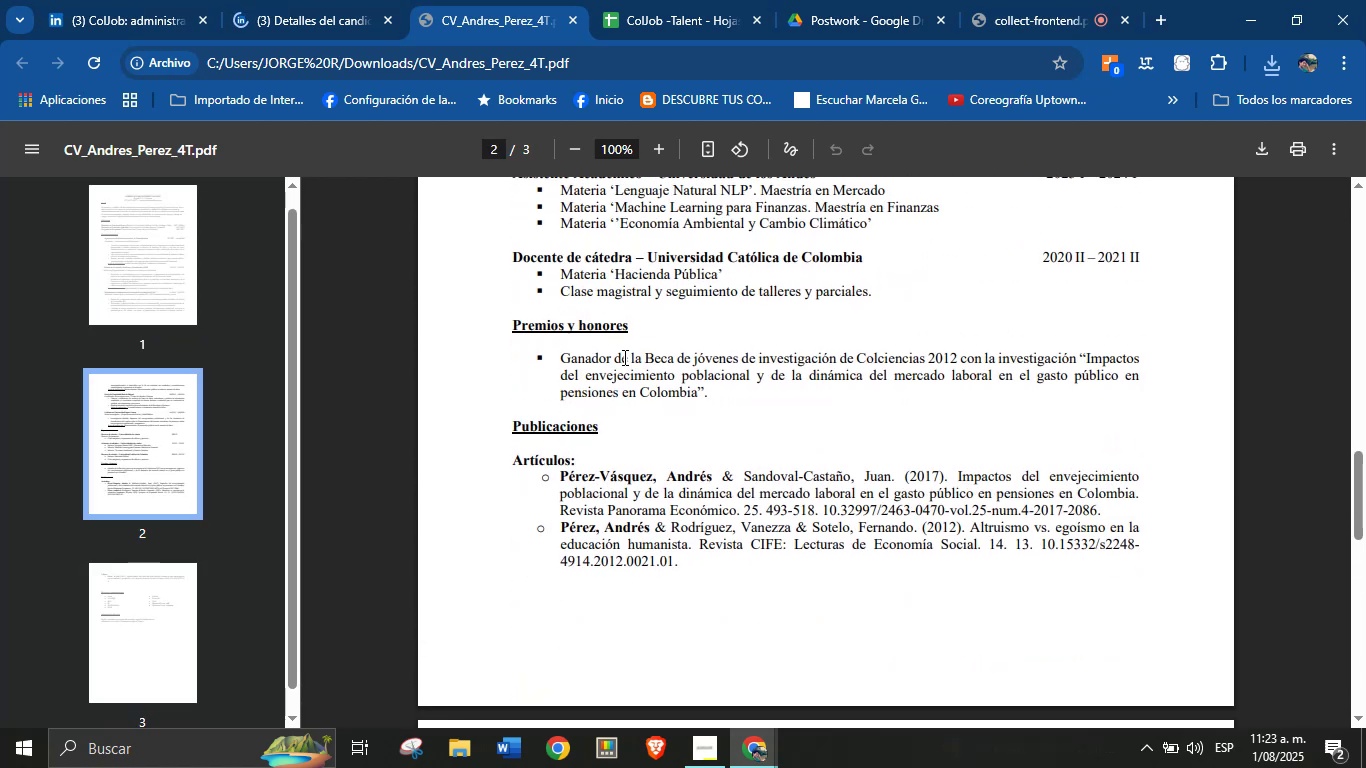 
scroll: coordinate [668, 499], scroll_direction: up, amount: 14.0
 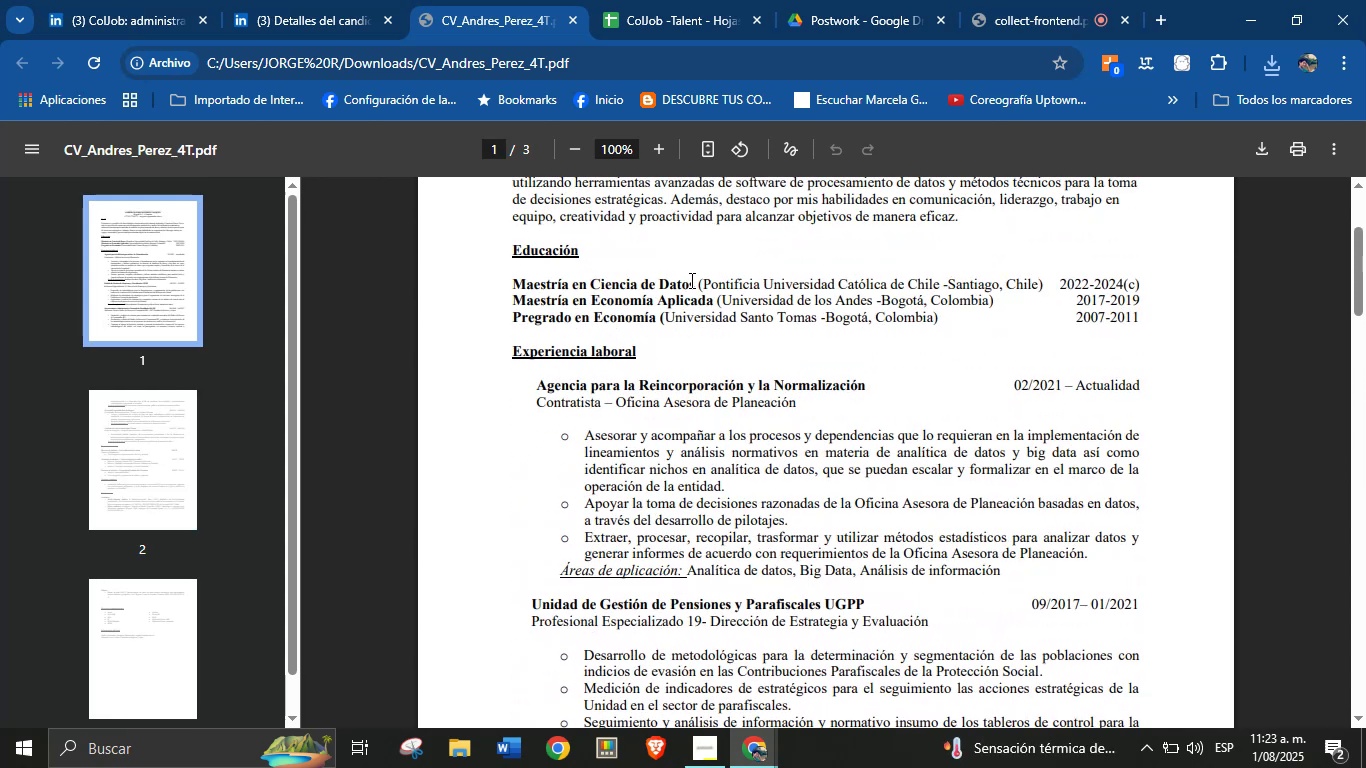 
left_click([624, 326])
 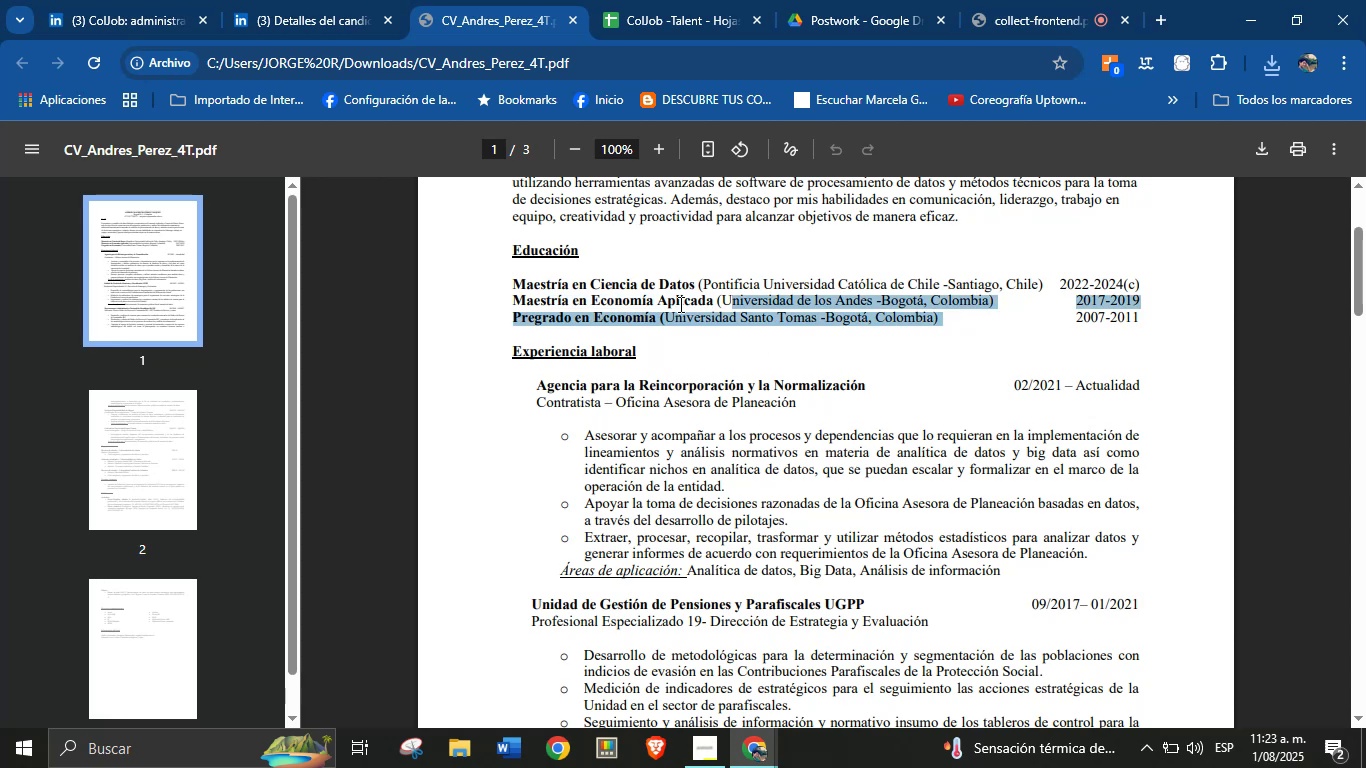 
wait(5.6)
 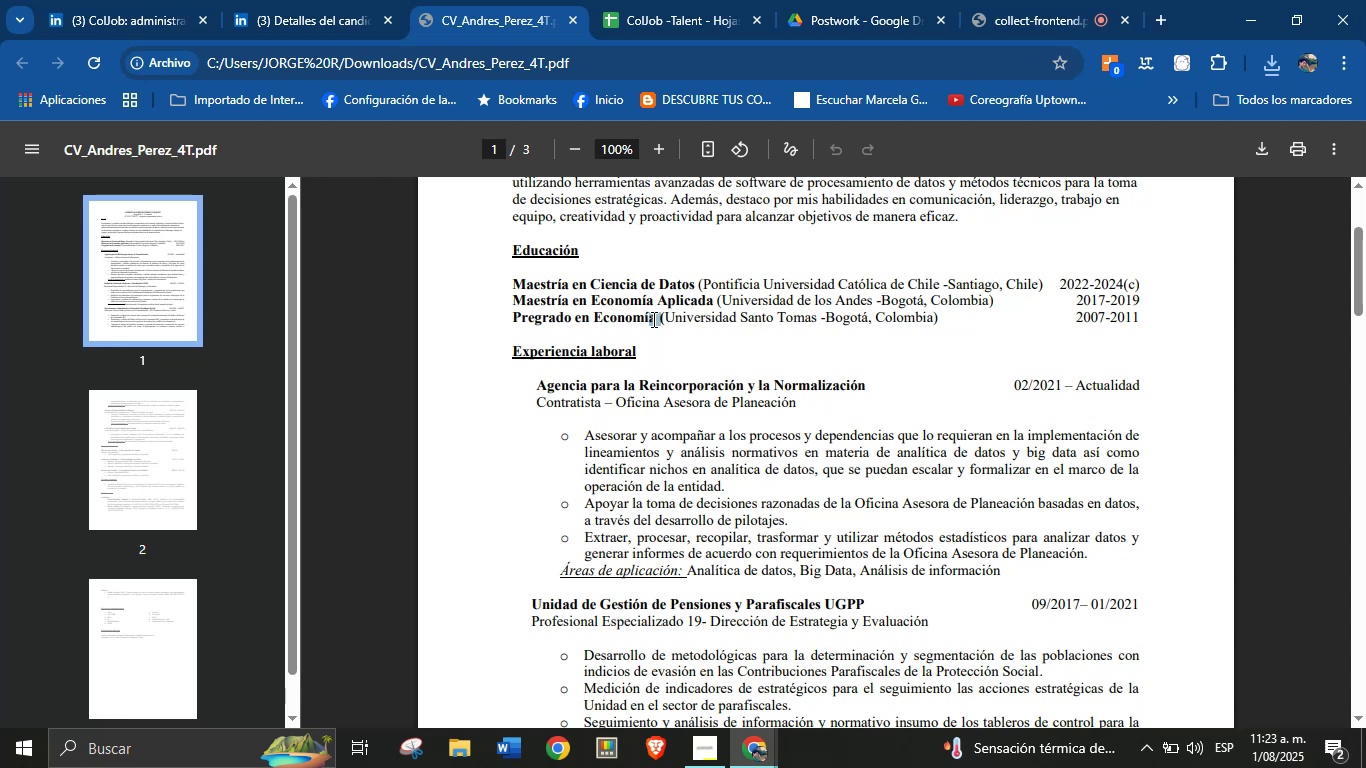 
key(Control+C)
 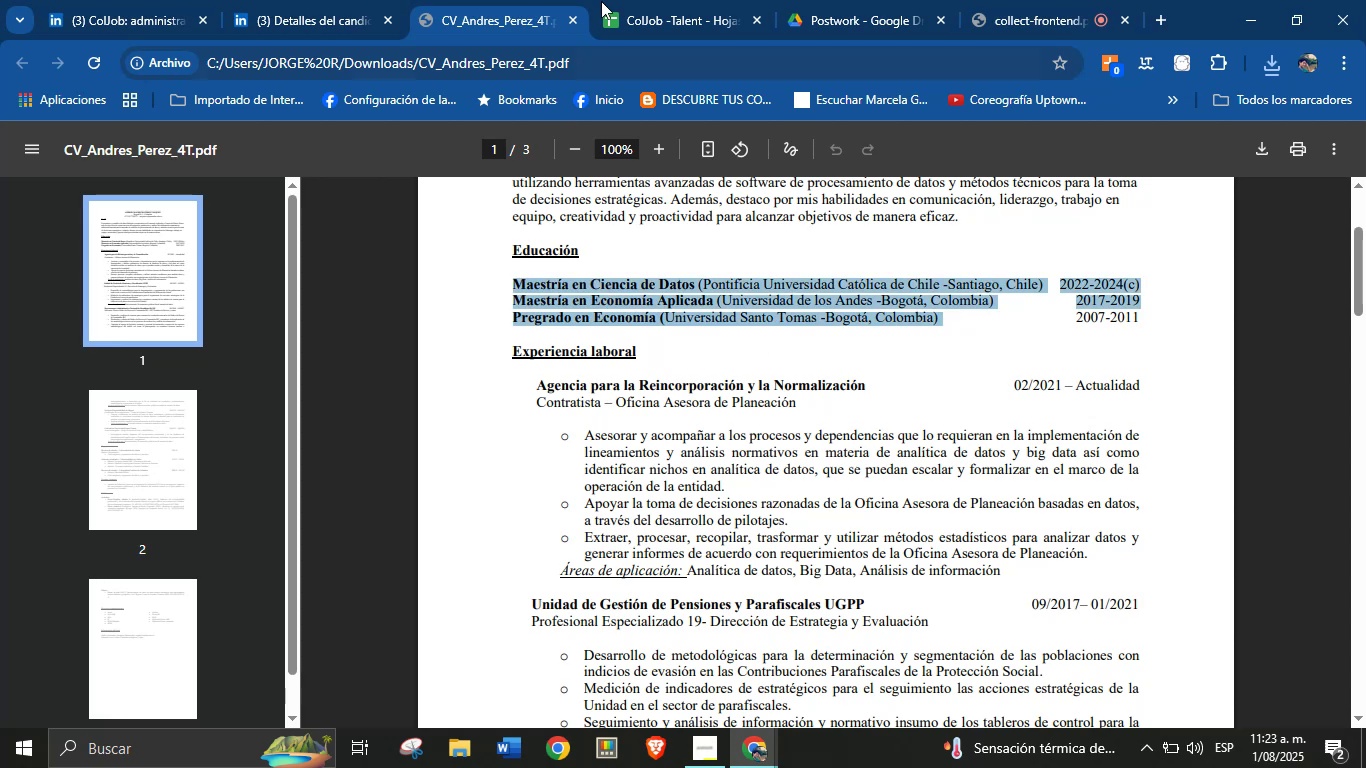 
left_click([661, 0])
 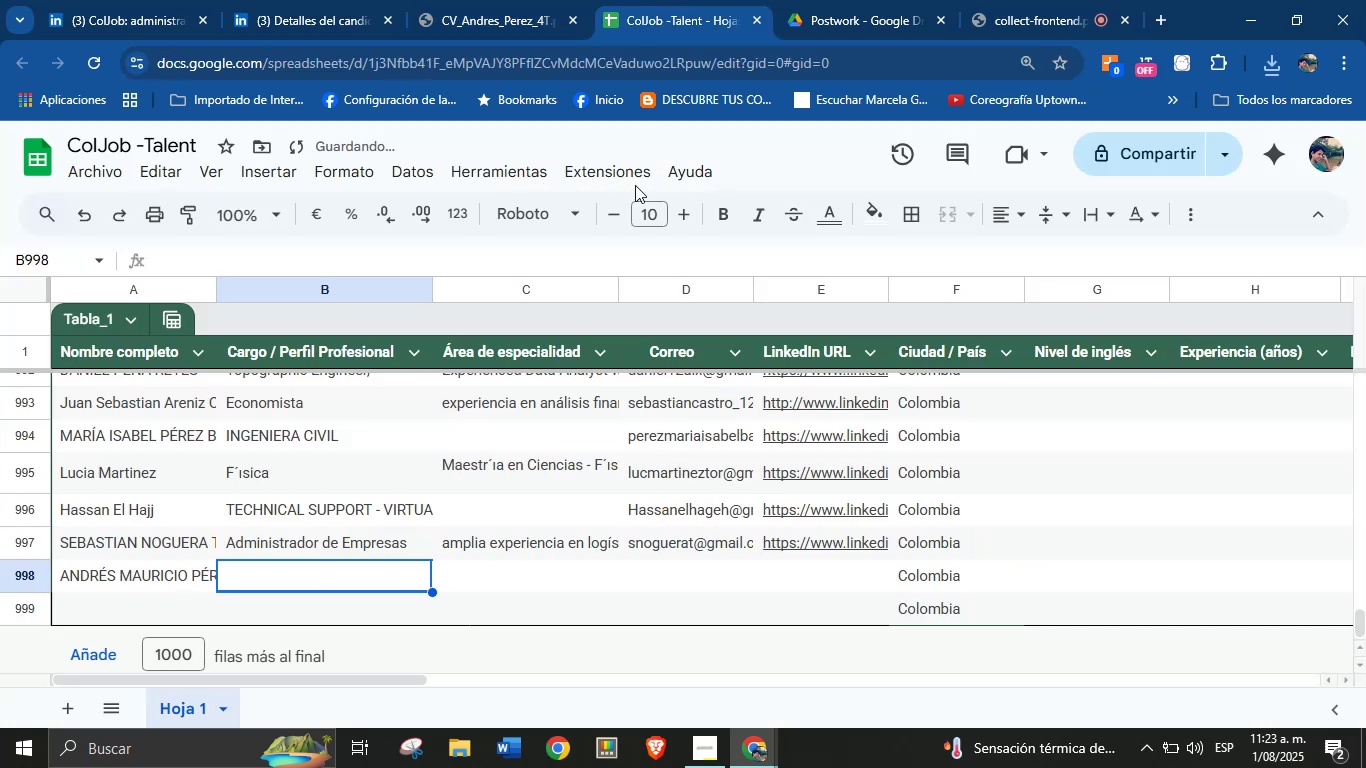 
key(Control+V)
 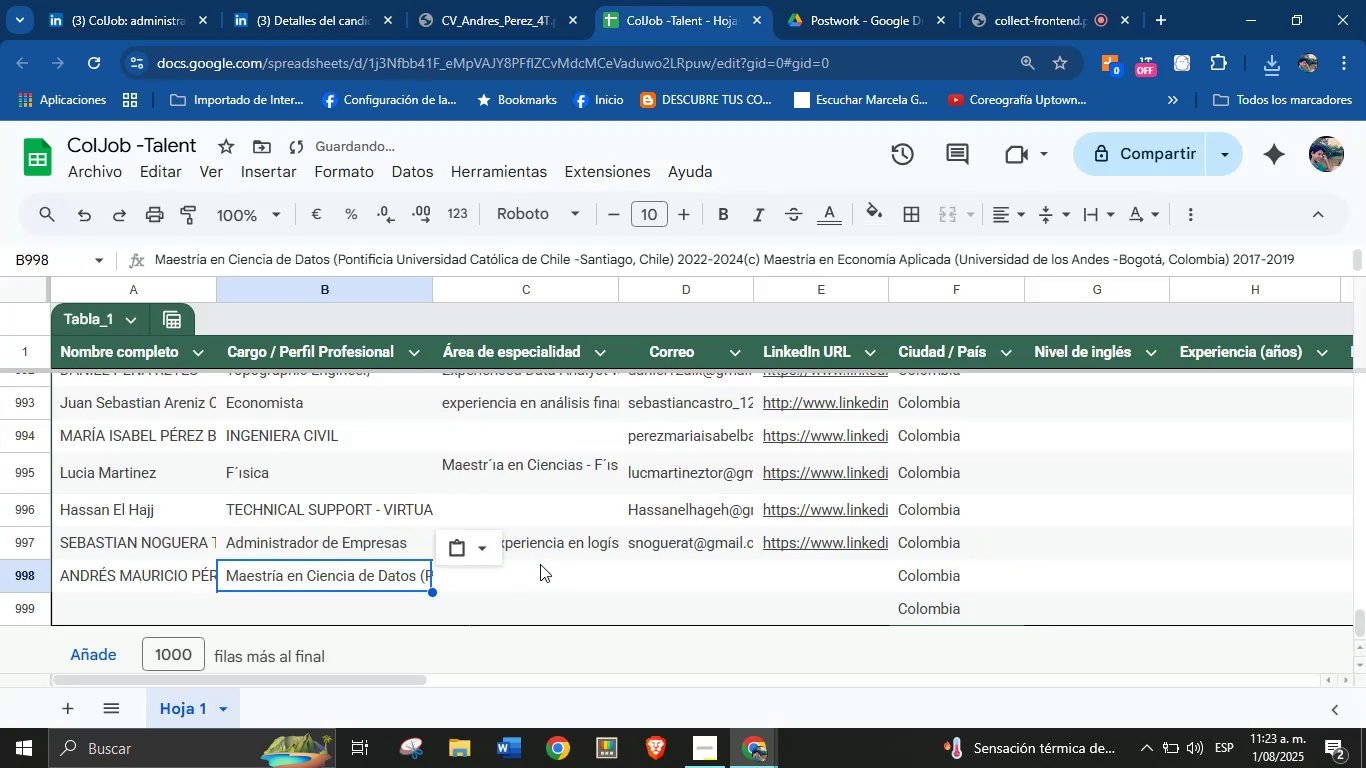 
left_click([540, 572])
 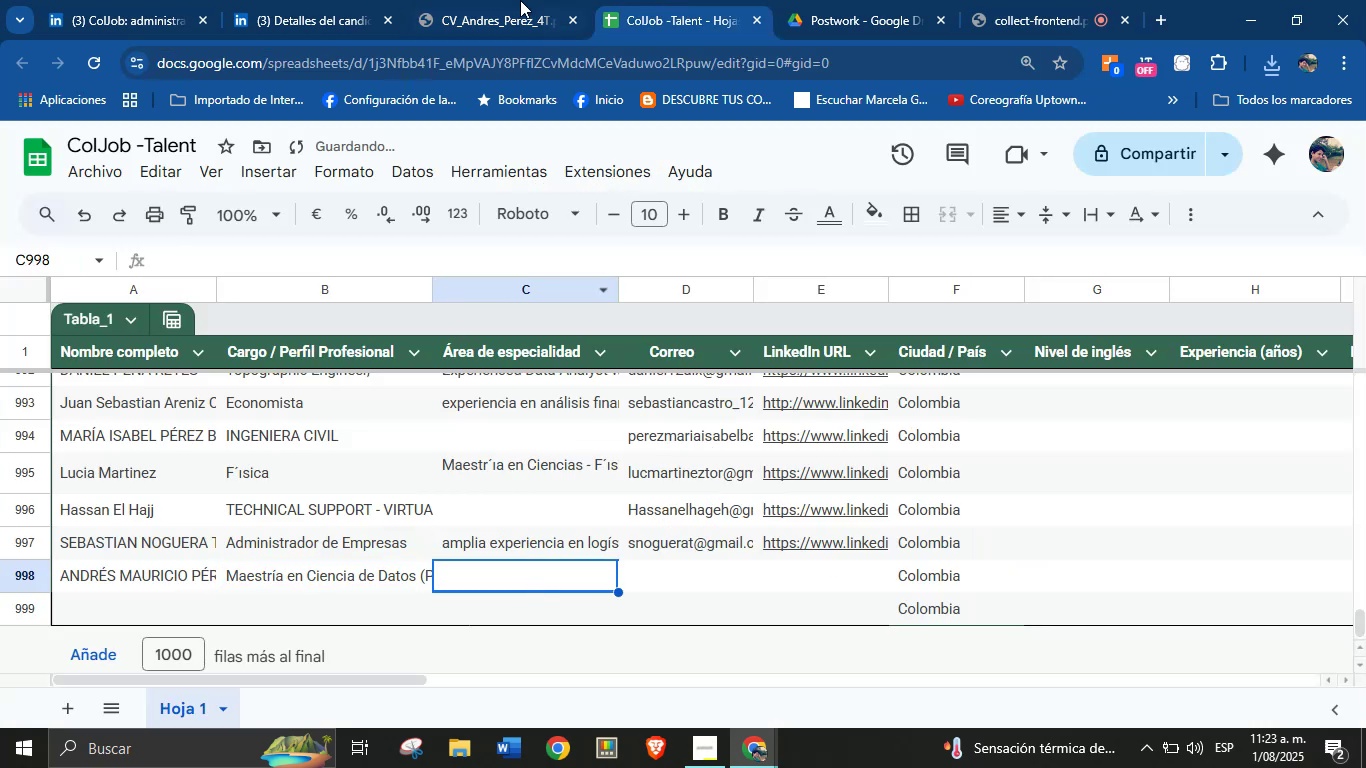 
left_click([510, 0])
 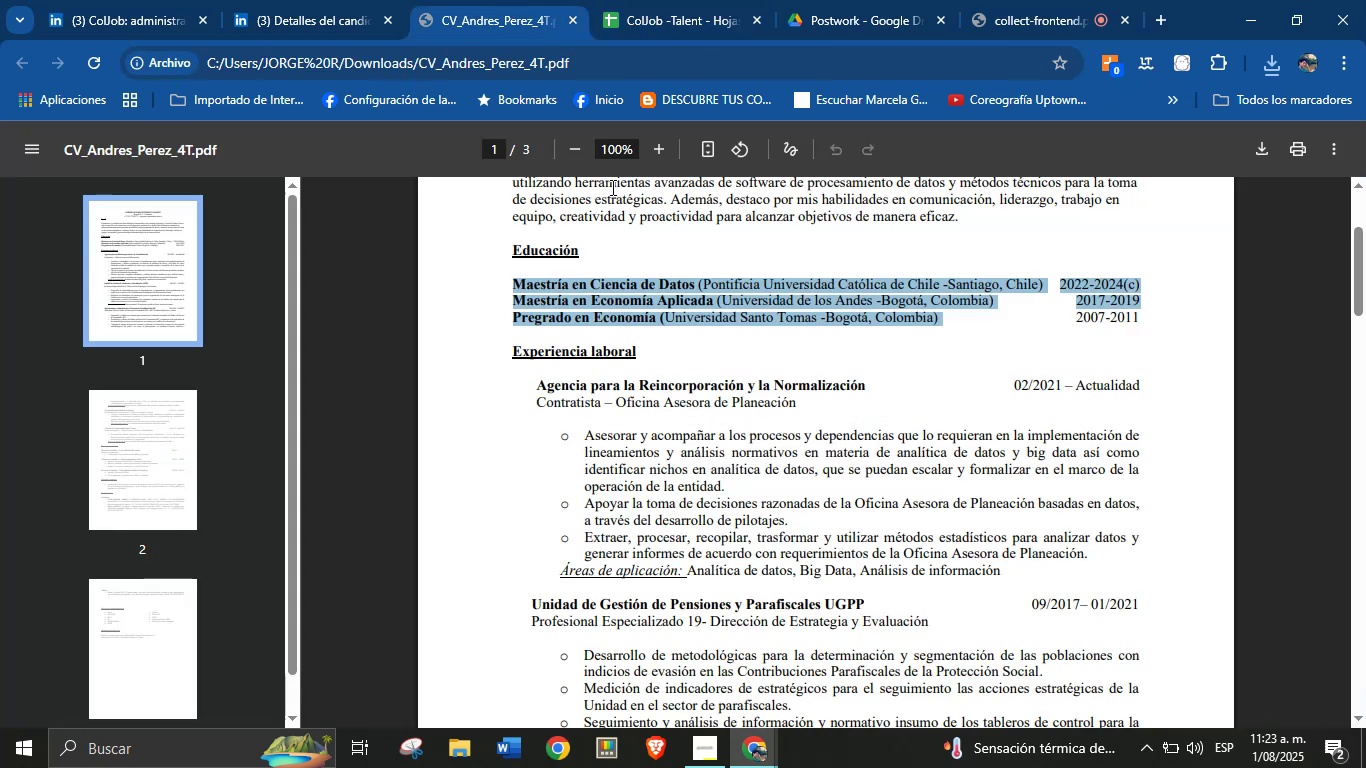 
scroll: coordinate [676, 370], scroll_direction: up, amount: 3.0
 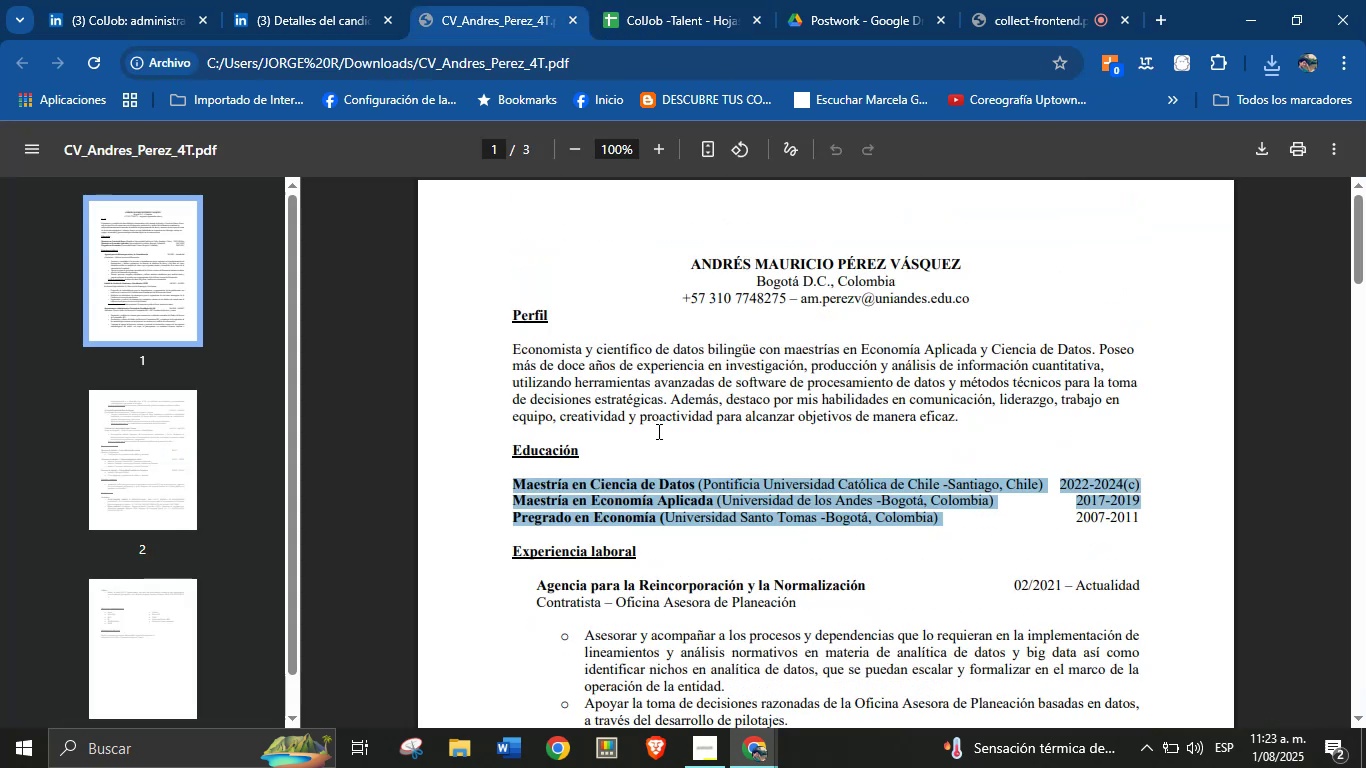 
left_click([658, 415])
 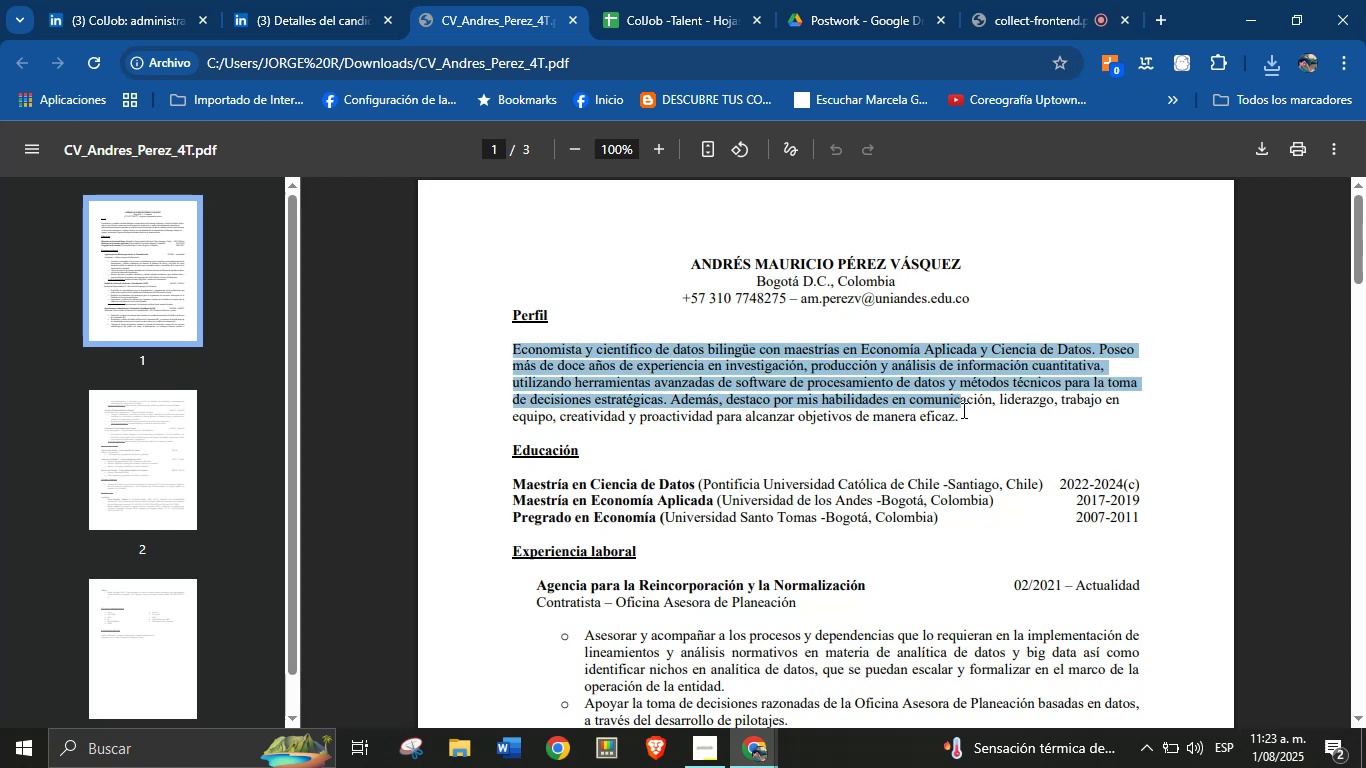 
key(Control+C)
 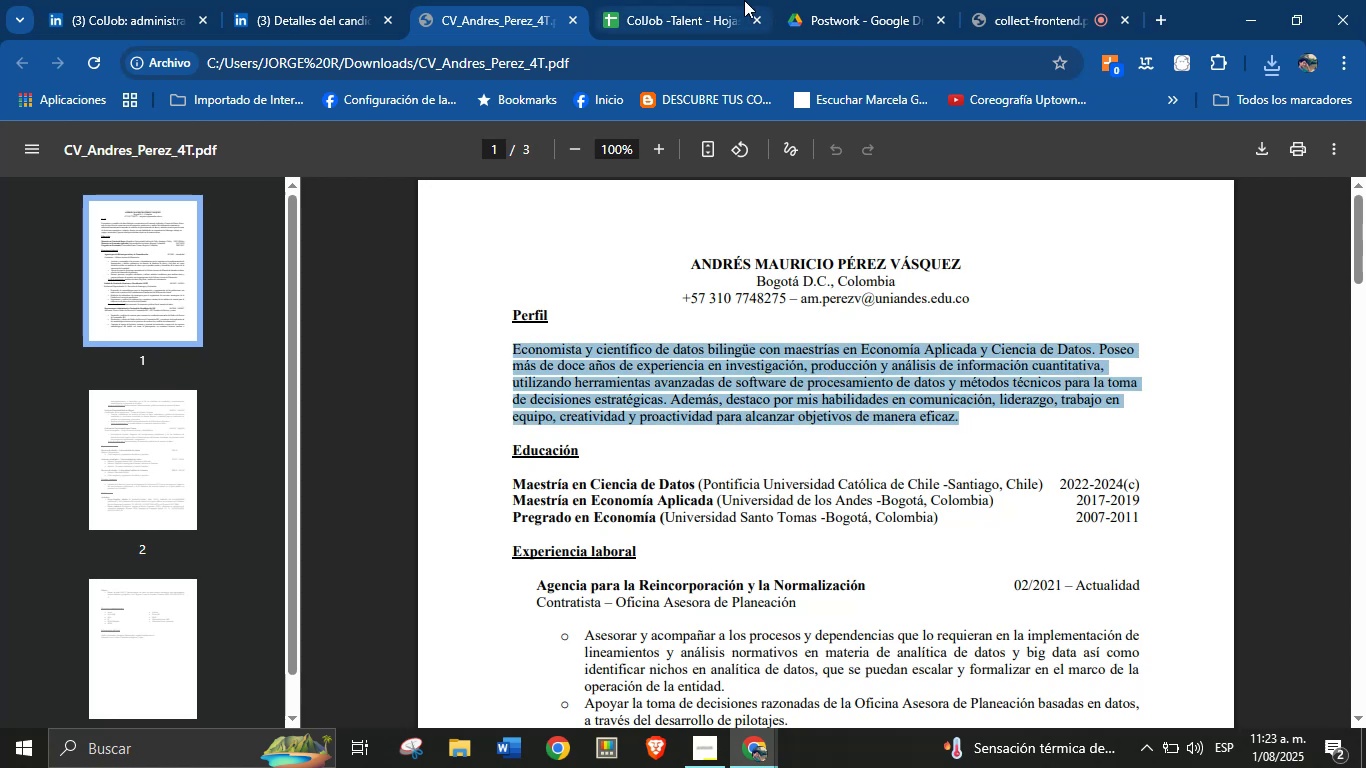 
left_click([709, 0])
 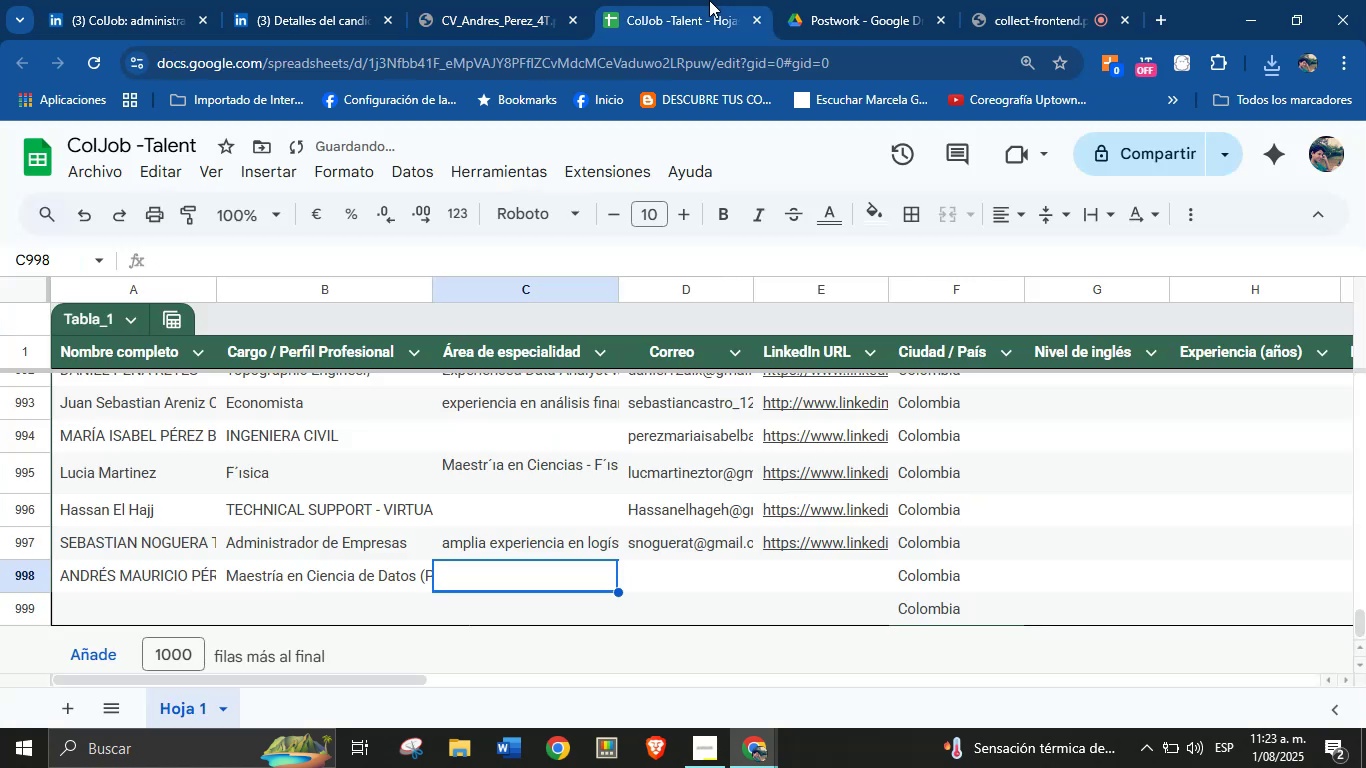 
key(Control+V)
 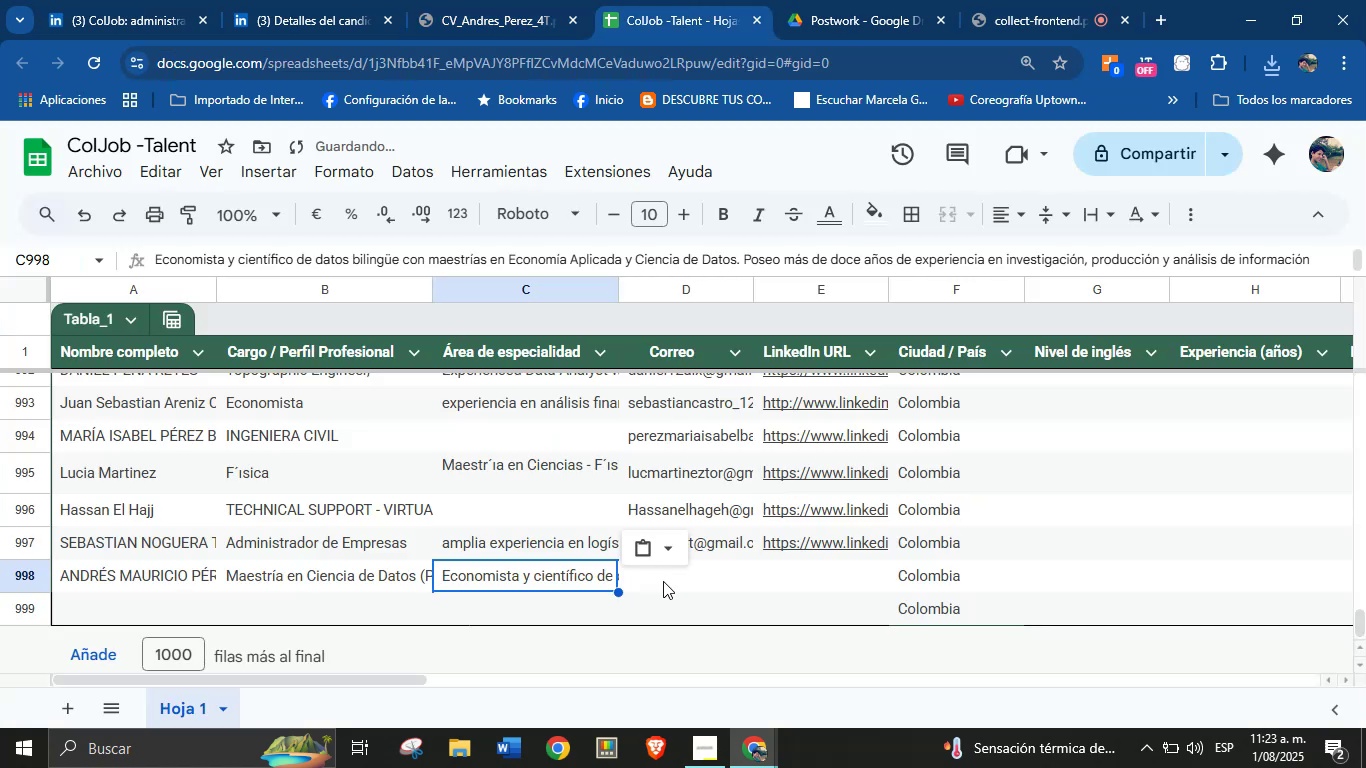 
left_click([683, 569])
 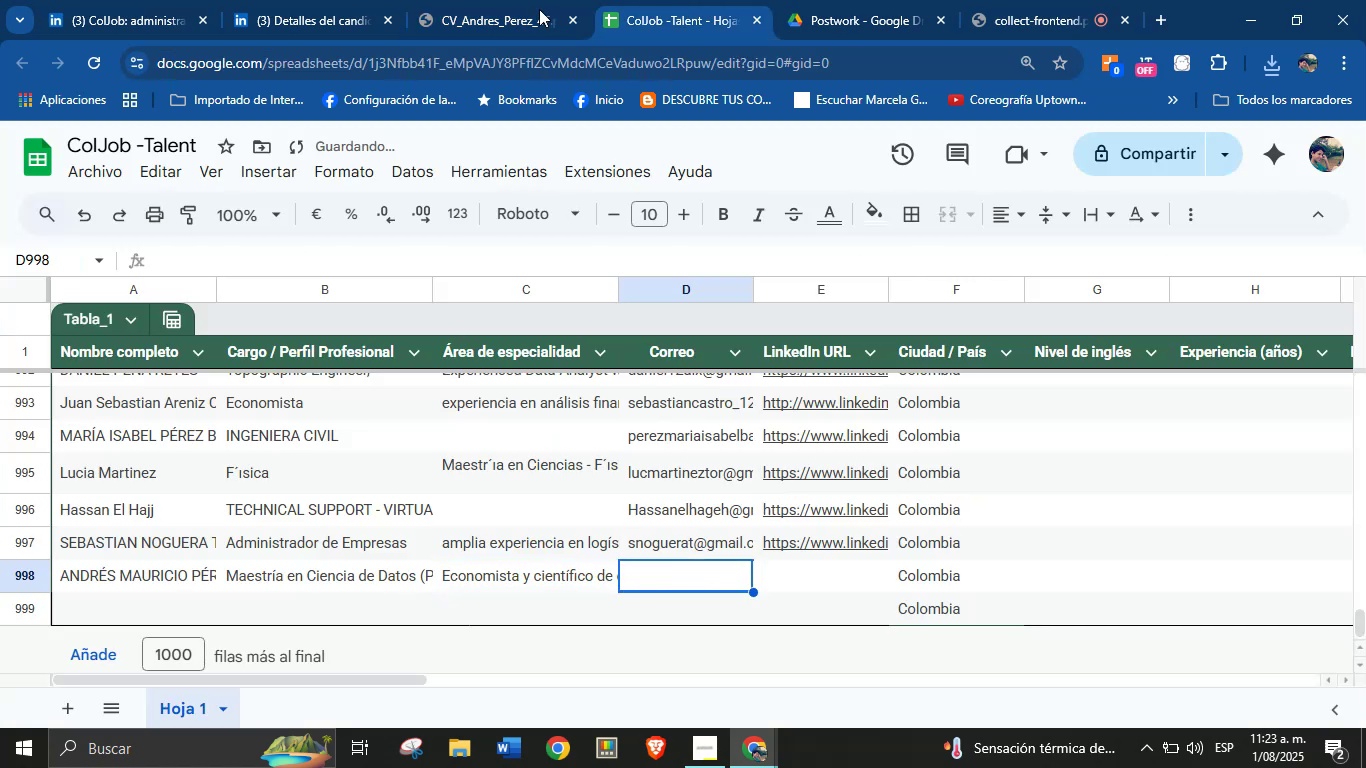 
left_click([501, 0])
 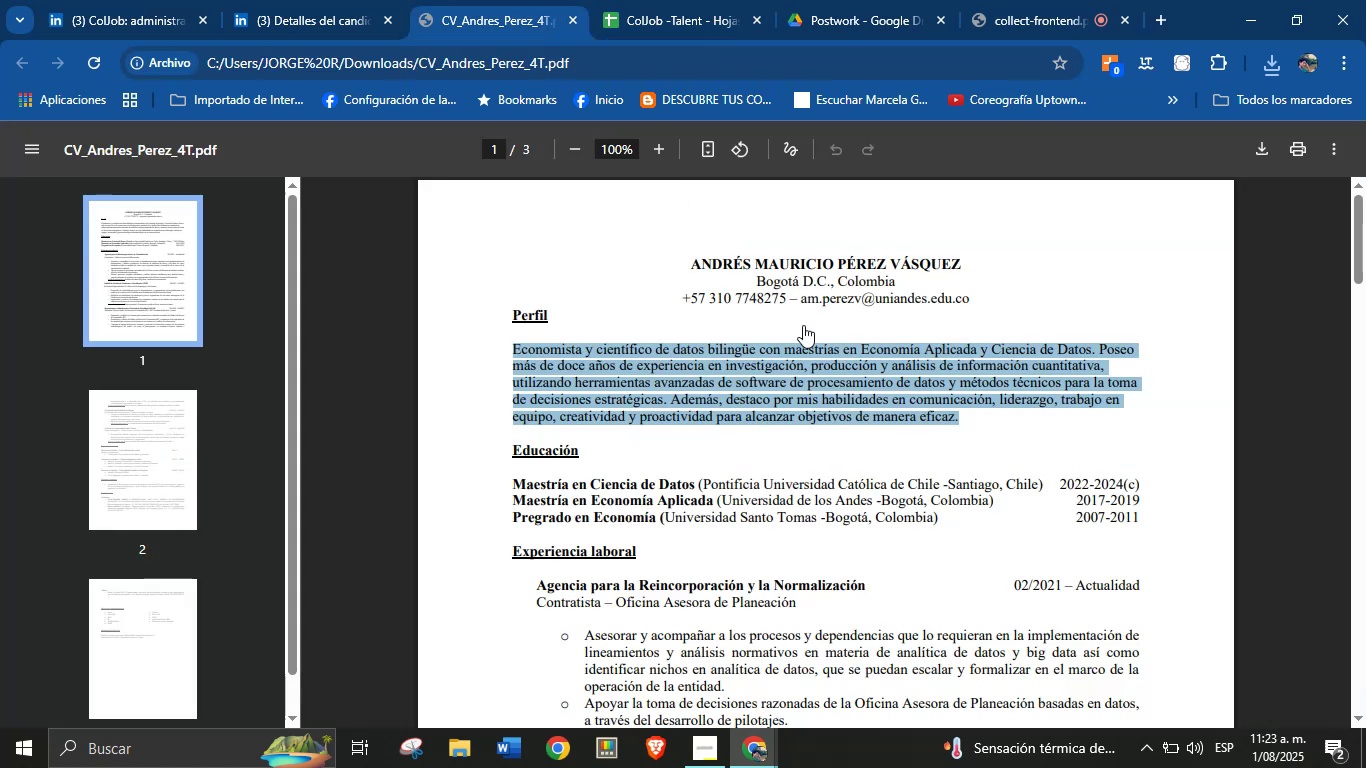 
left_click([803, 406])
 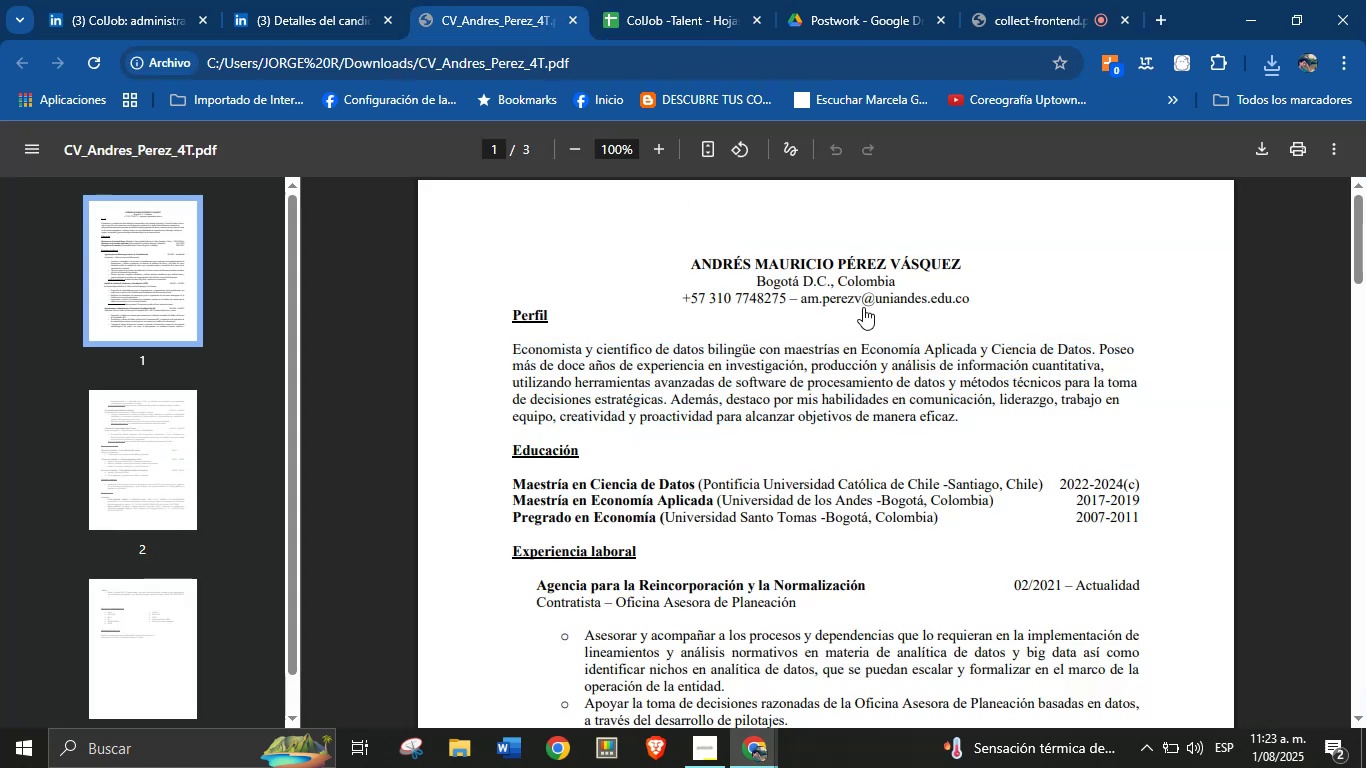 
right_click([880, 296])
 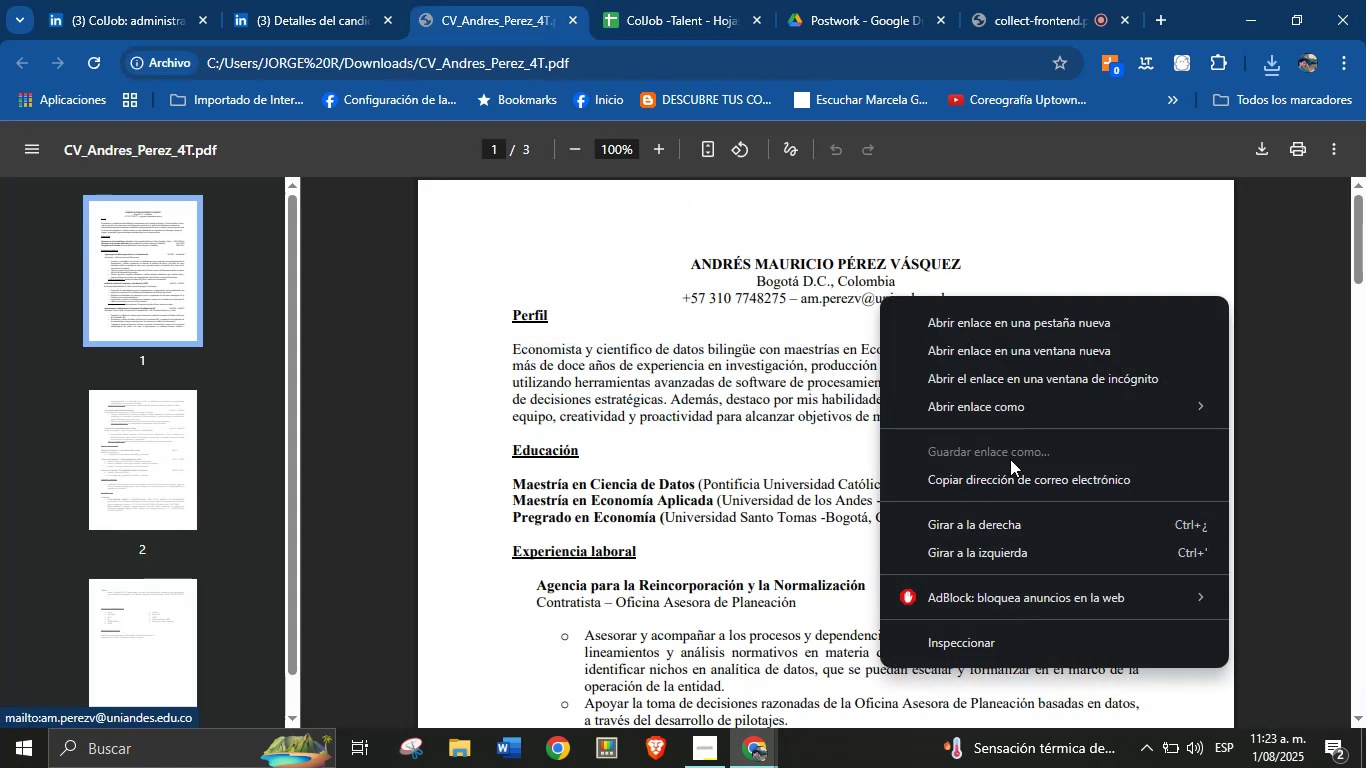 
left_click([1008, 472])
 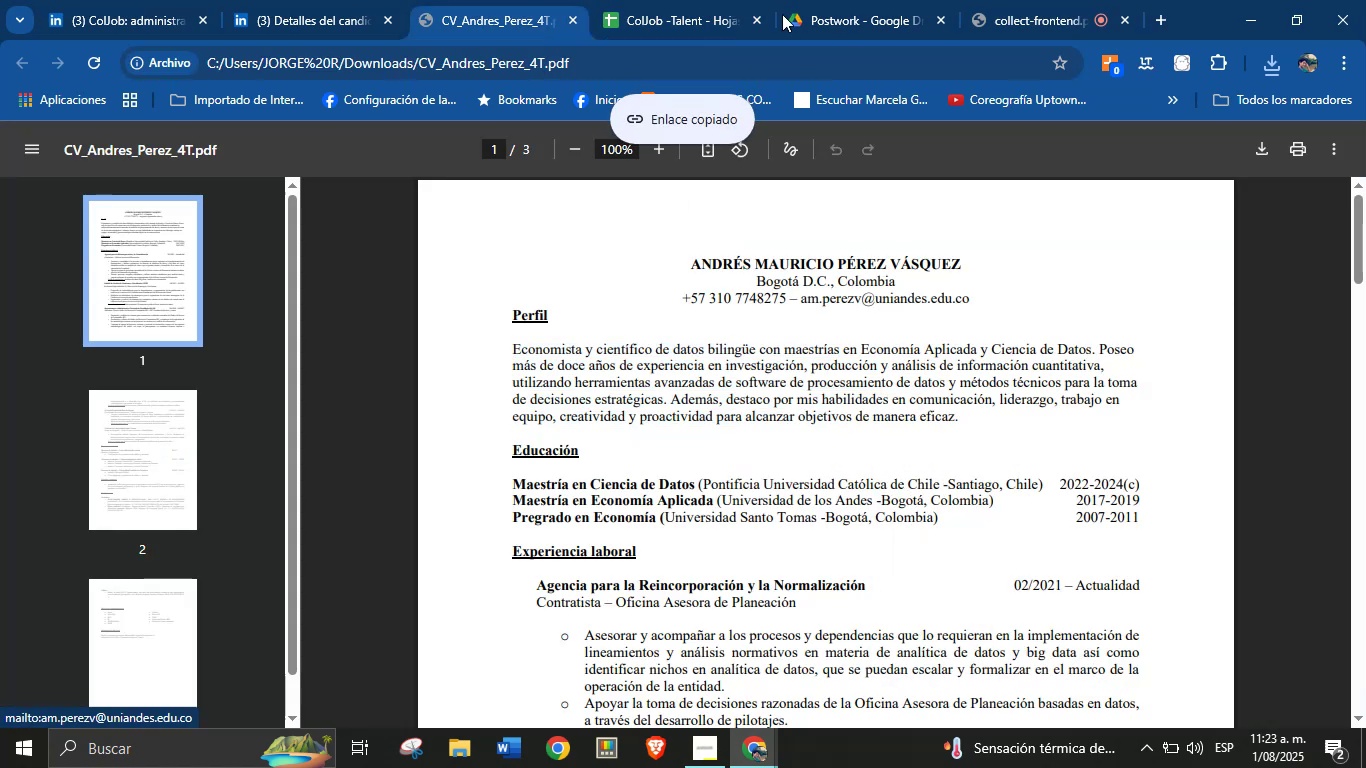 
left_click([714, 0])
 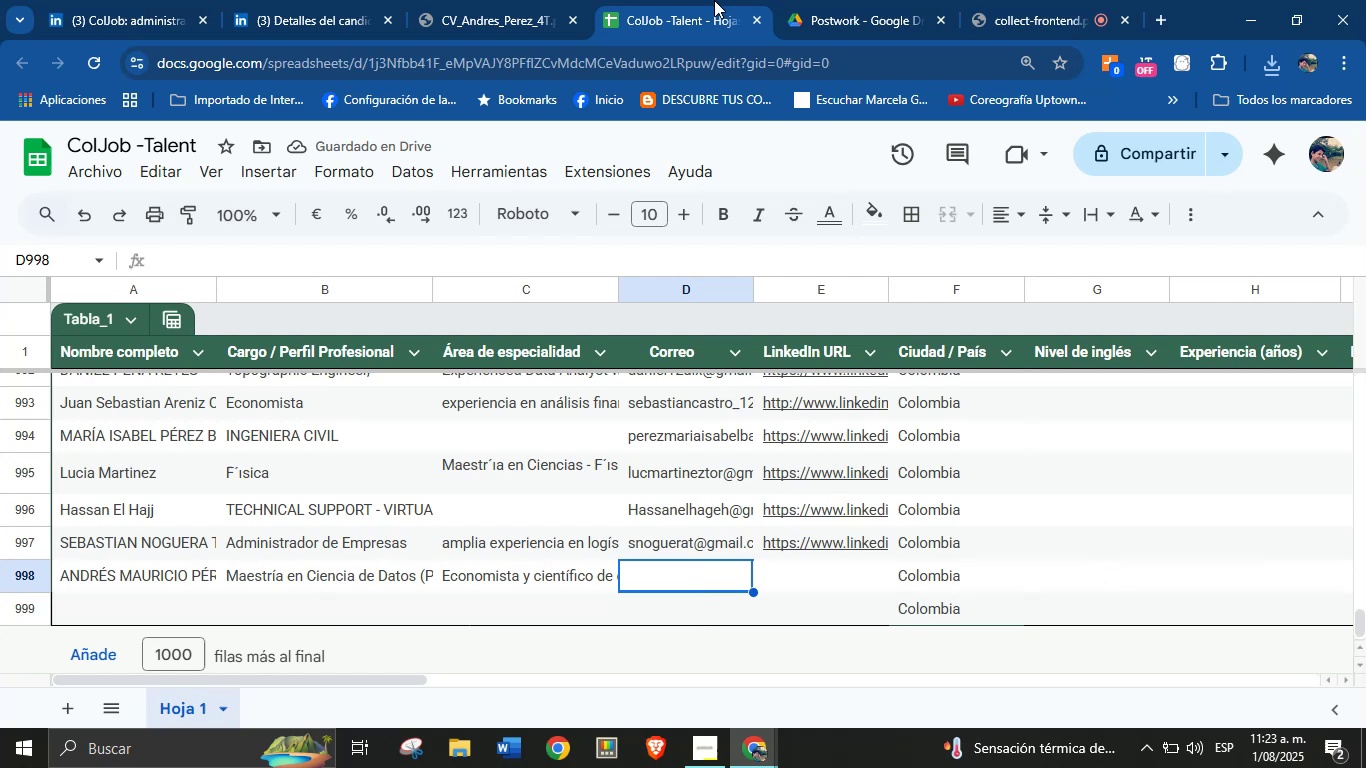 
hold_key(key=ControlLeft, duration=0.45)
 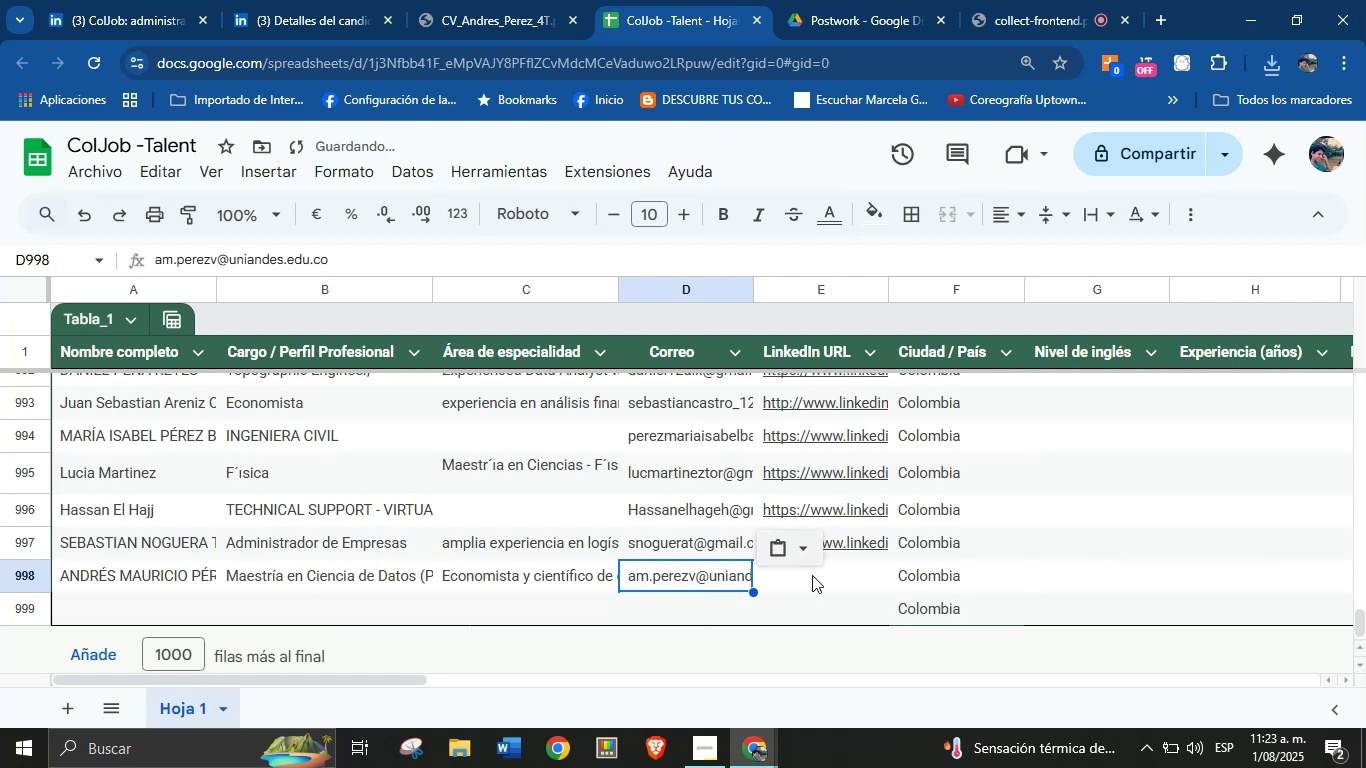 
hold_key(key=V, duration=22.43)
 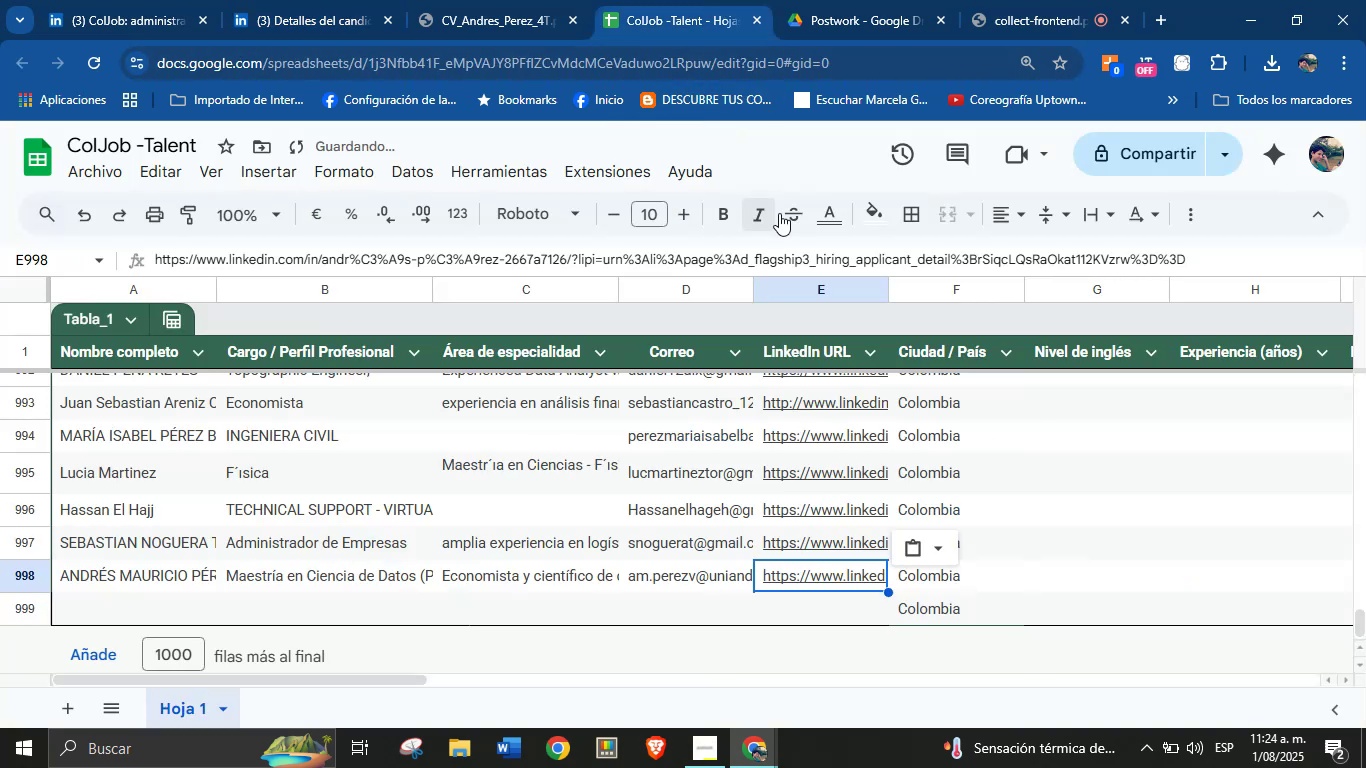 
left_click([845, 574])
 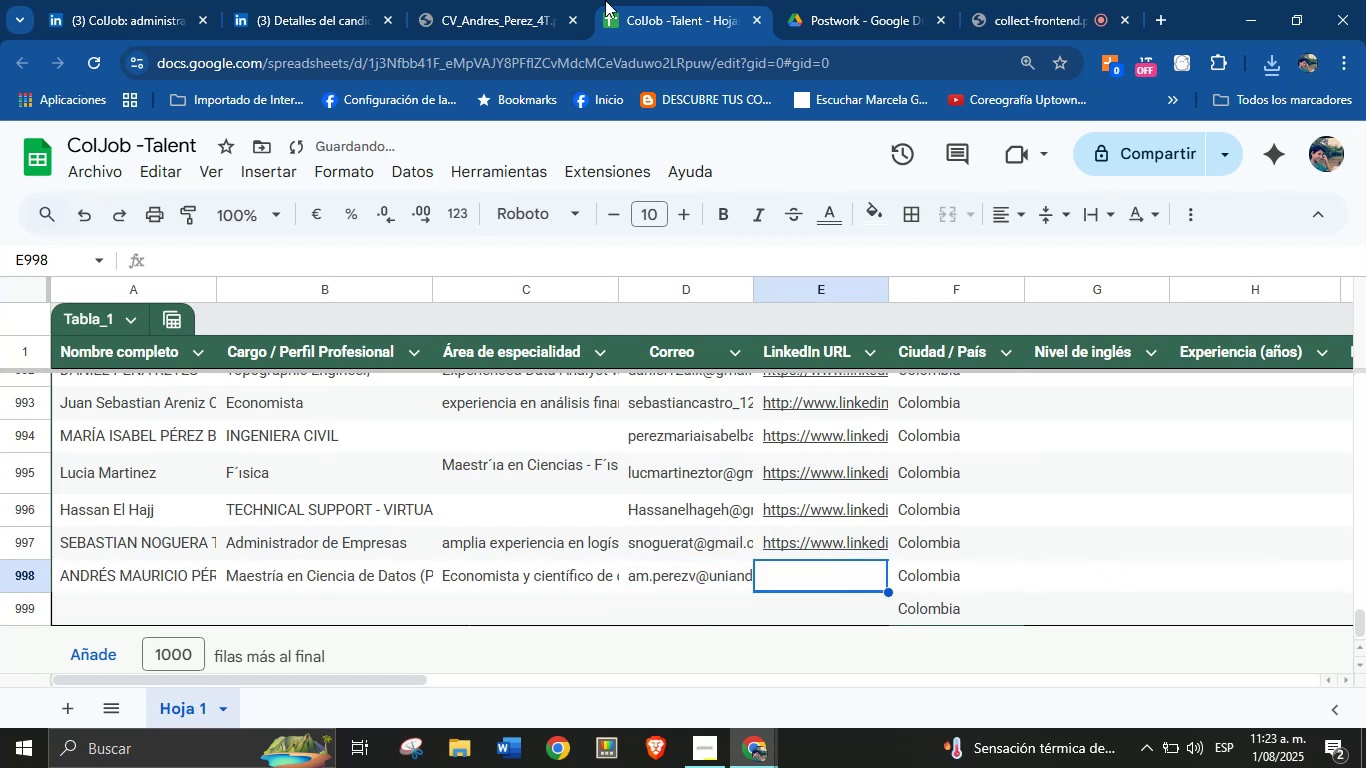 
left_click([534, 0])
 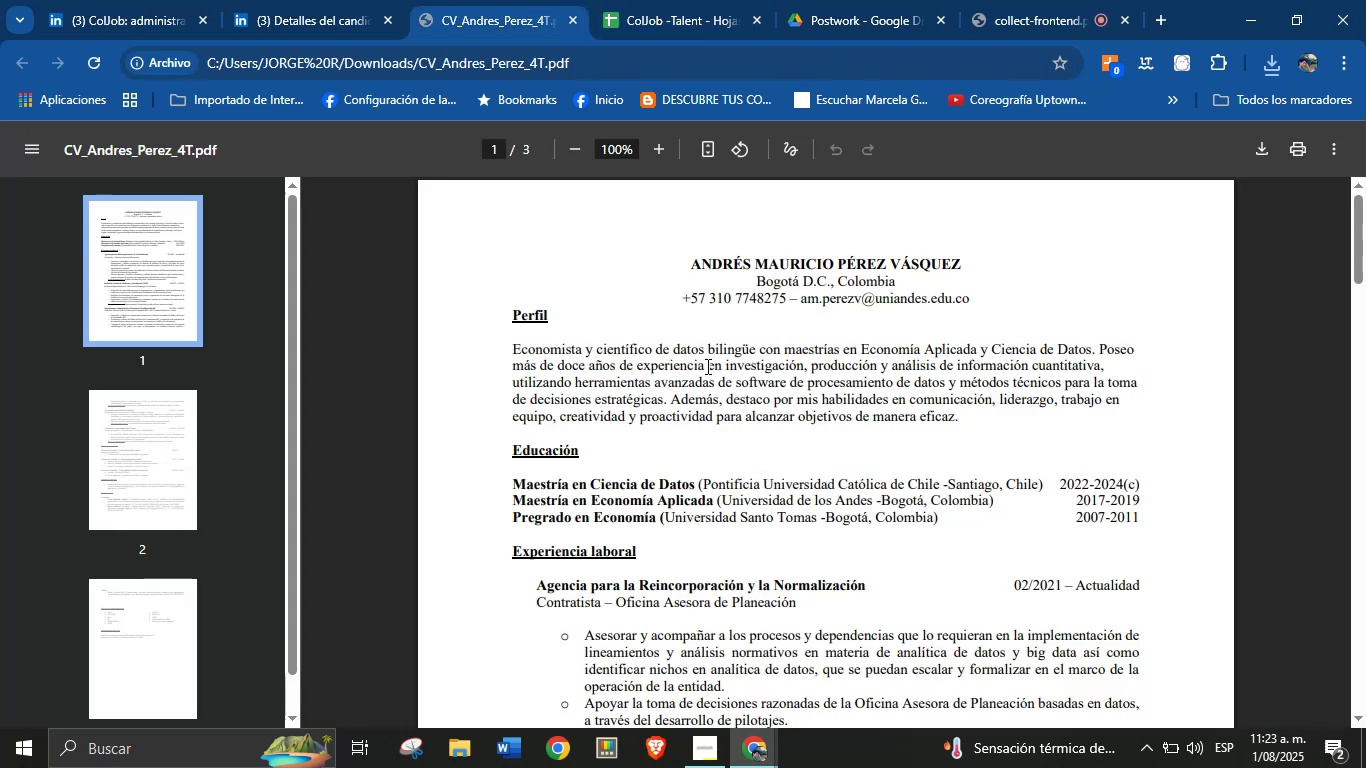 
left_click([711, 374])
 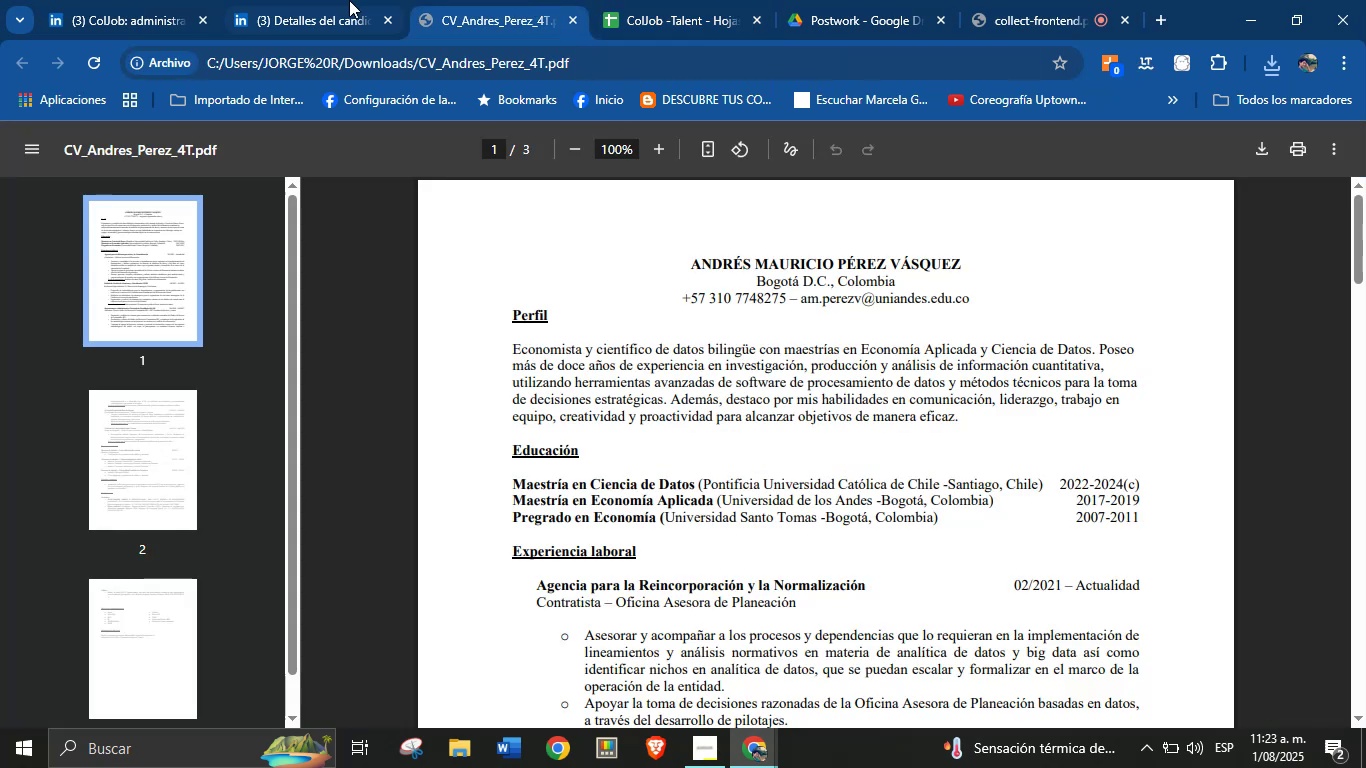 
left_click([348, 0])
 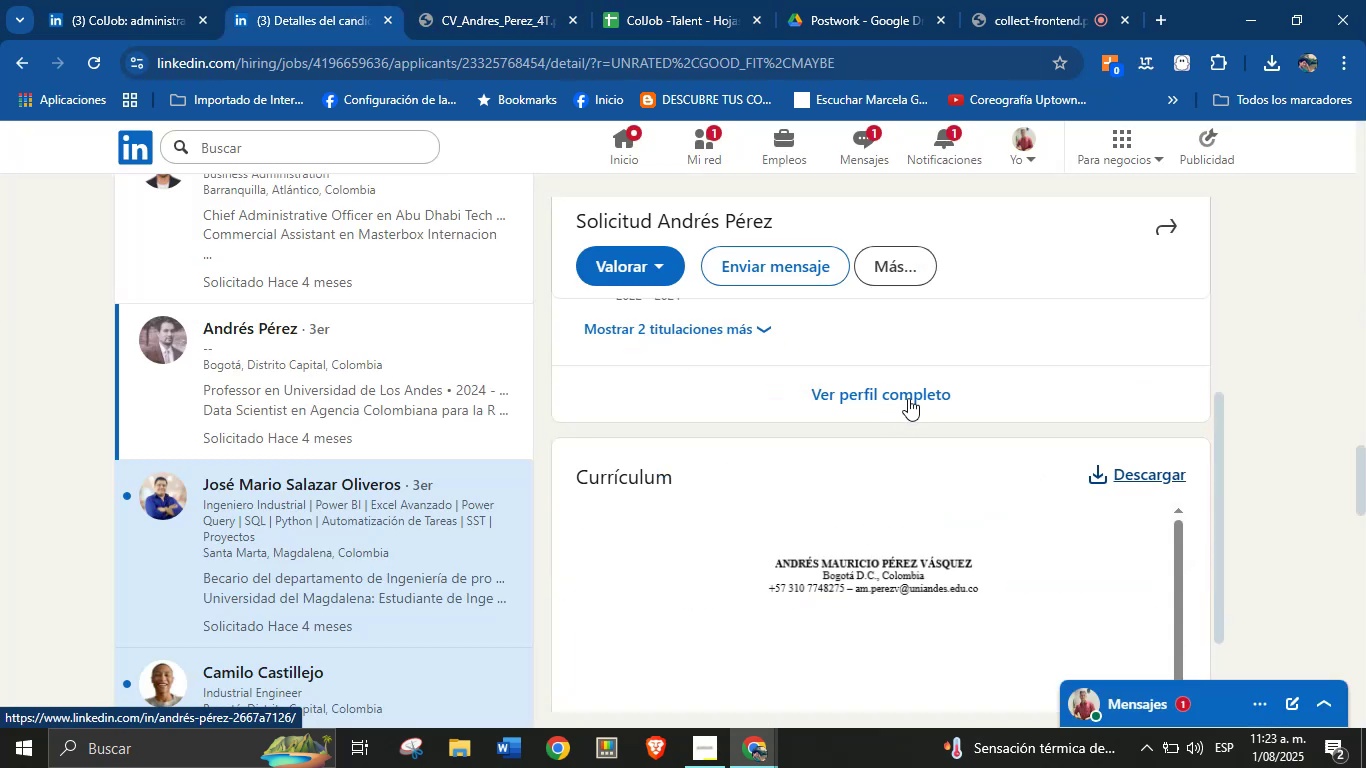 
scroll: coordinate [903, 360], scroll_direction: up, amount: 1.0
 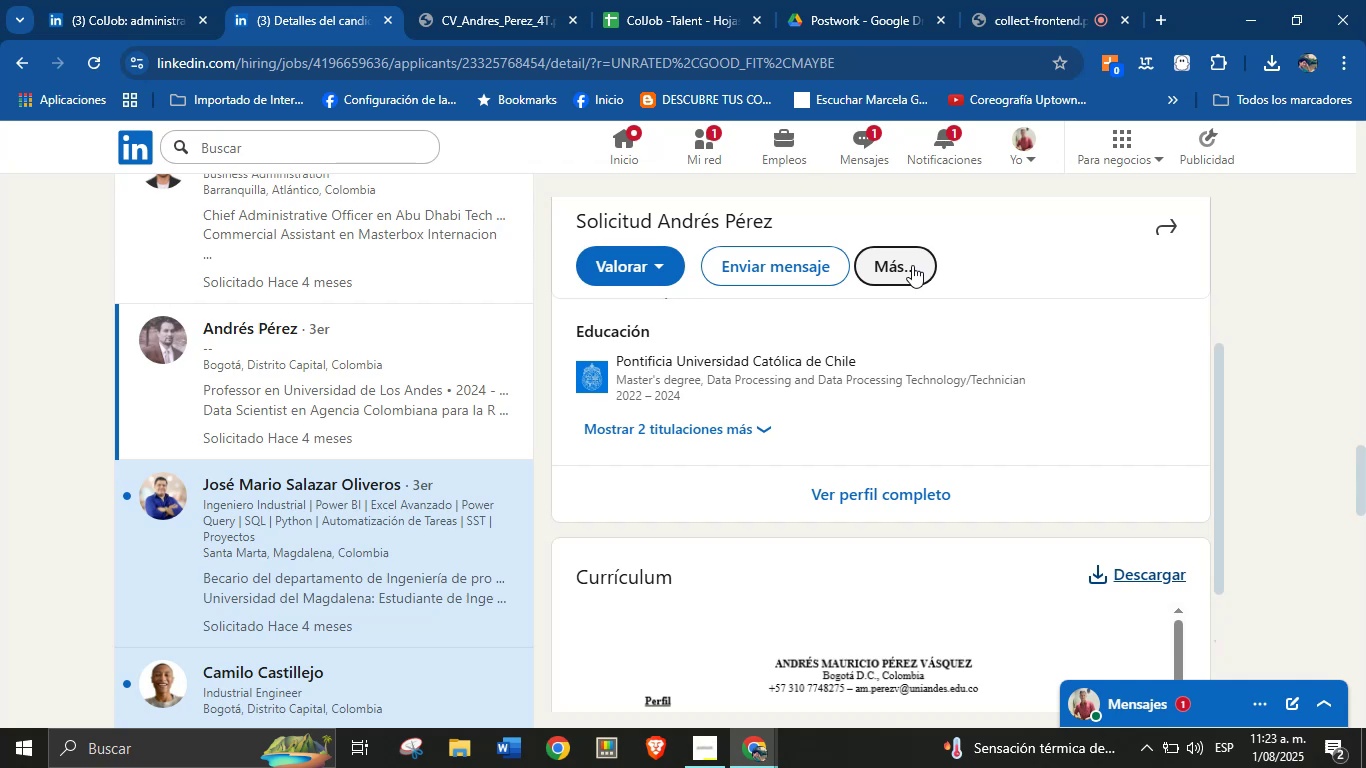 
left_click([912, 265])
 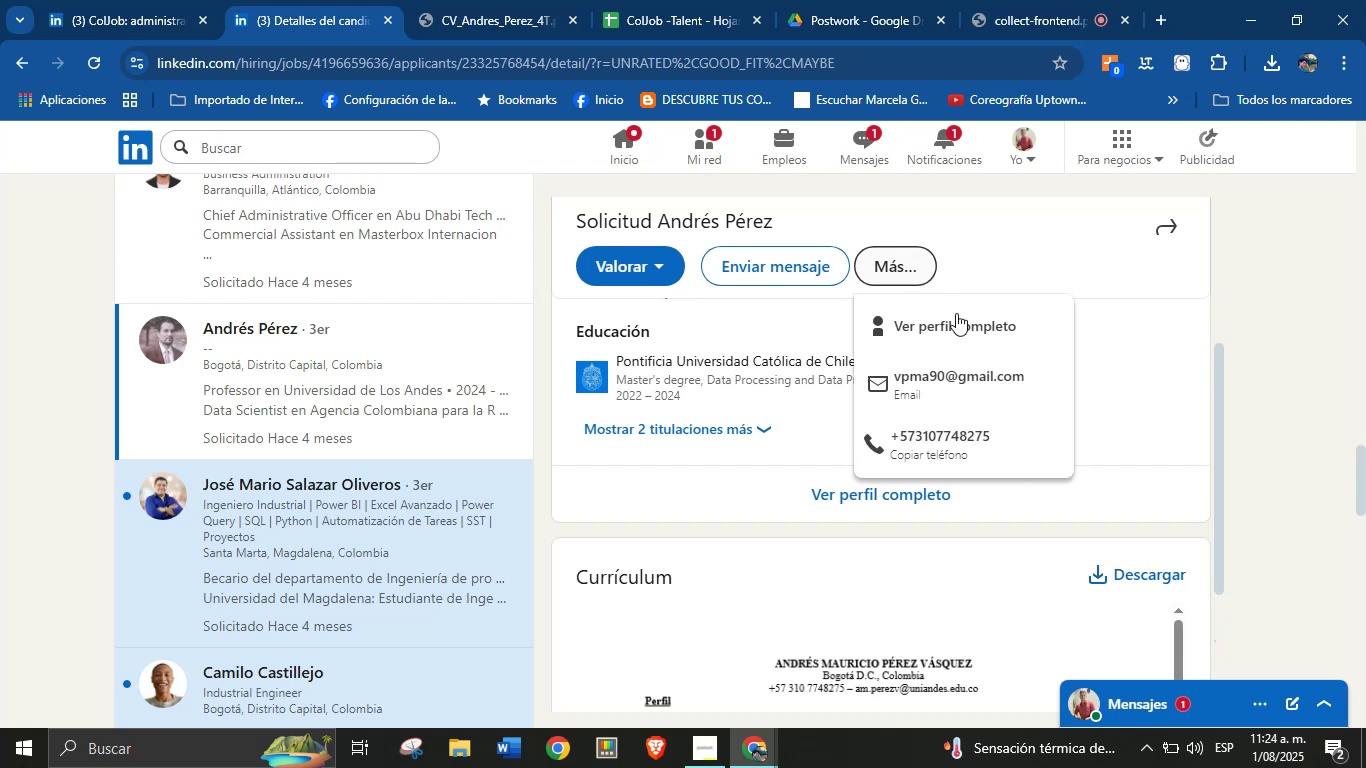 
right_click([959, 327])
 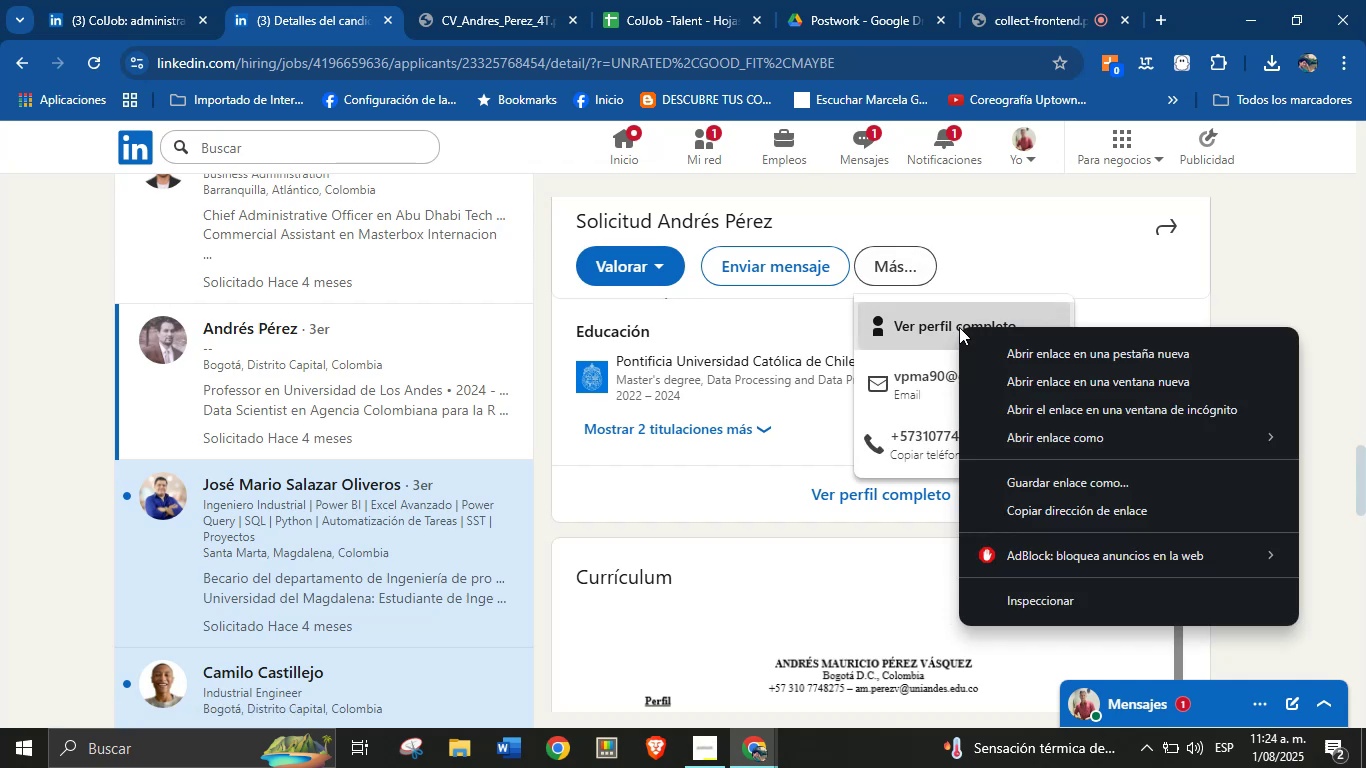 
left_click([1061, 506])
 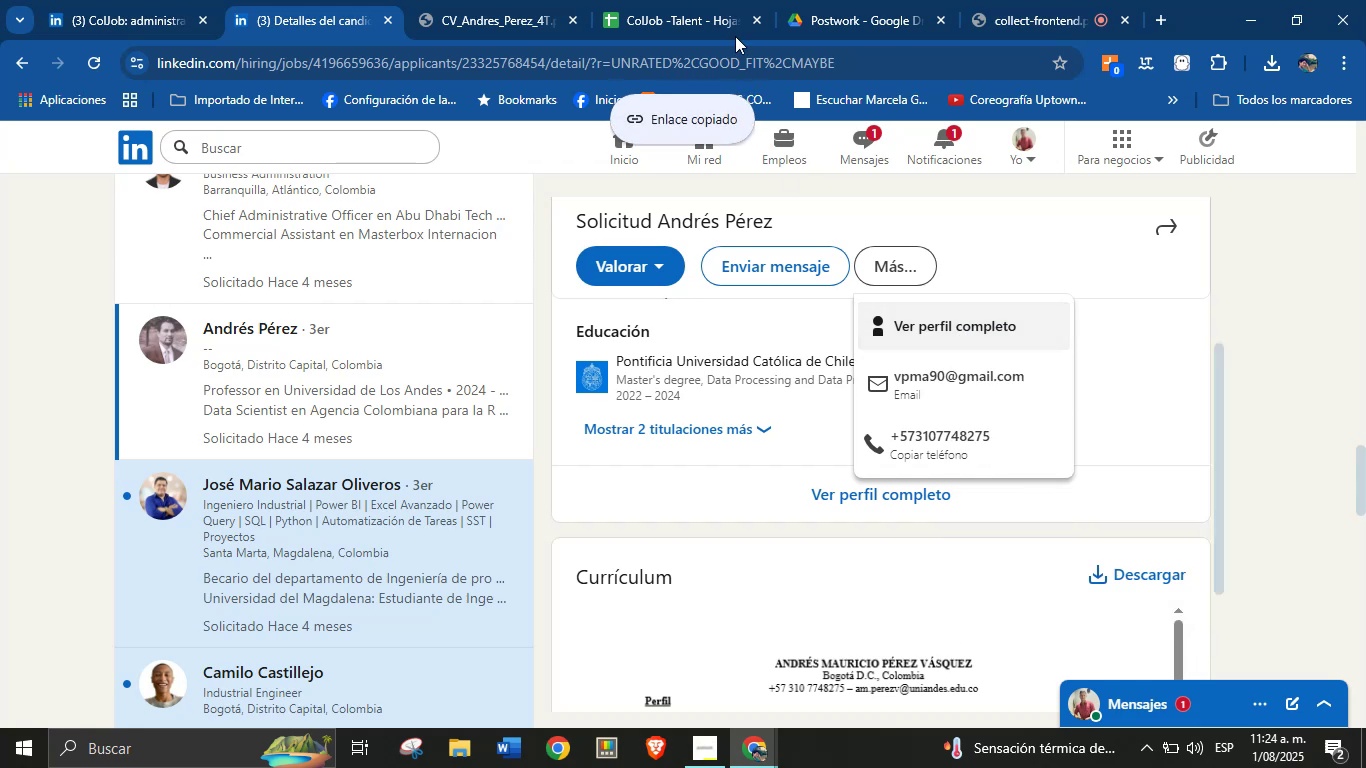 
left_click([706, 0])
 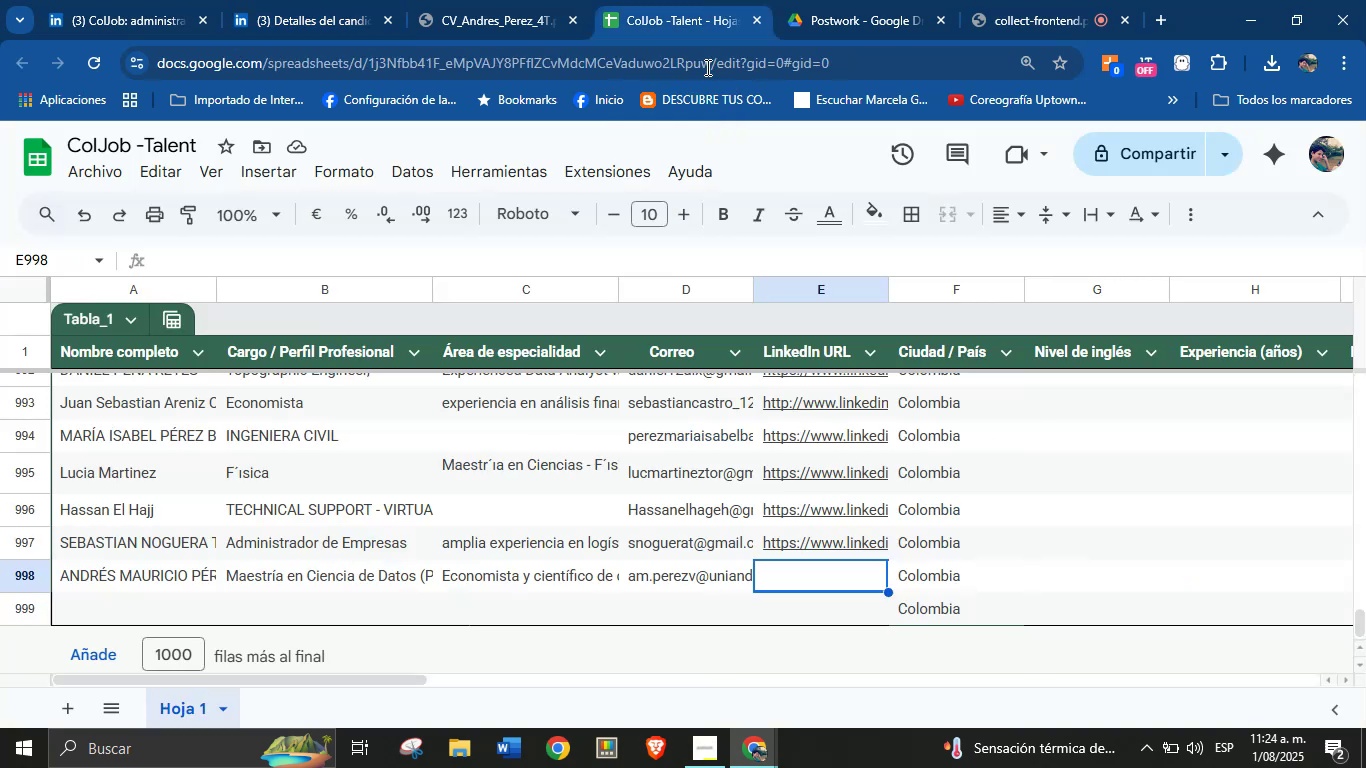 
hold_key(key=ControlLeft, duration=0.46)
 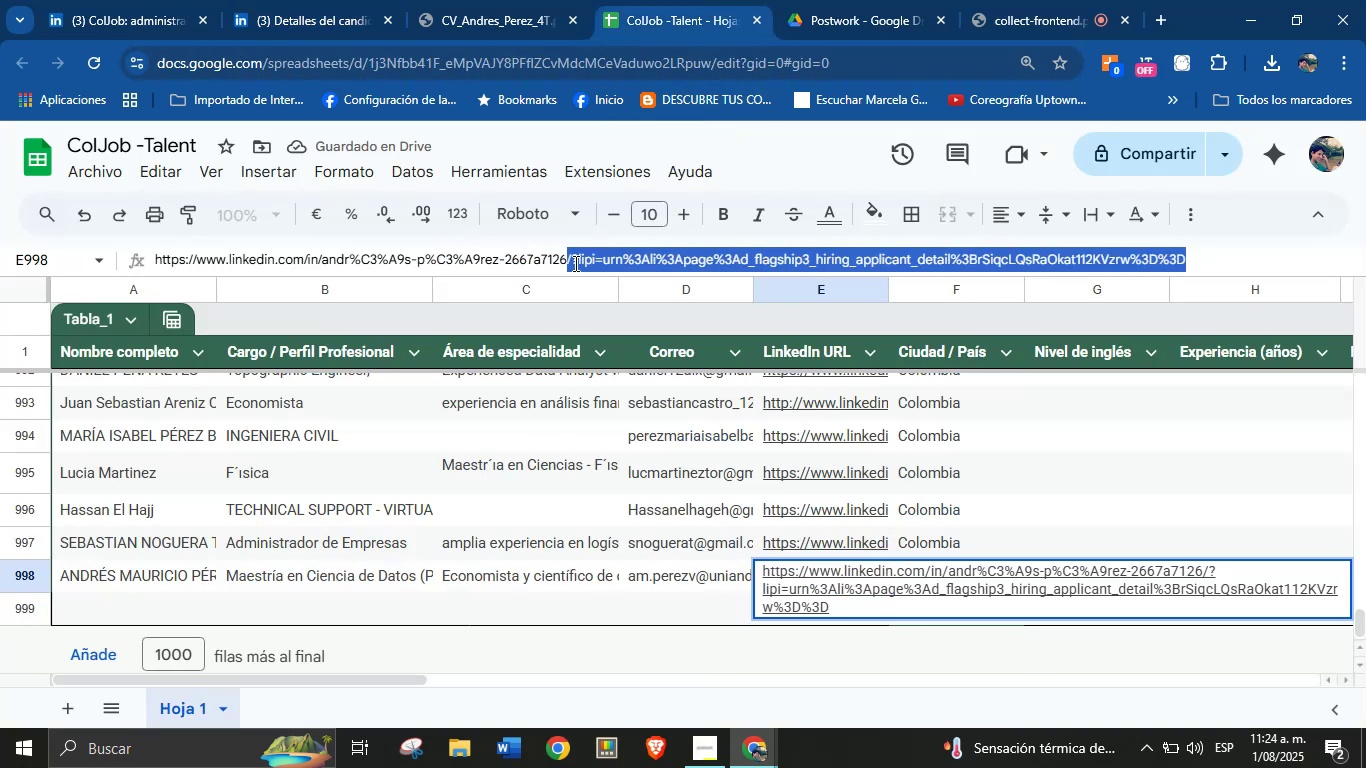 
key(Backspace)
 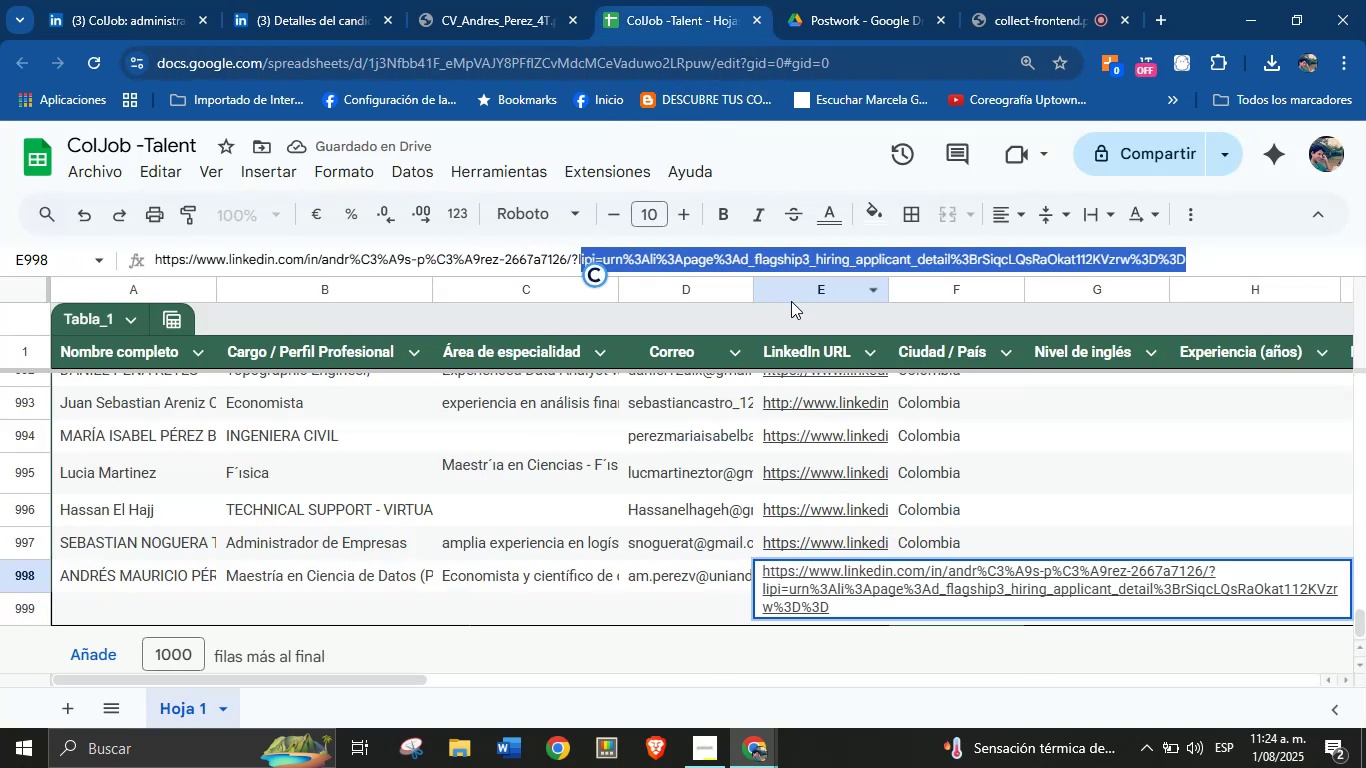 
key(Backspace)
 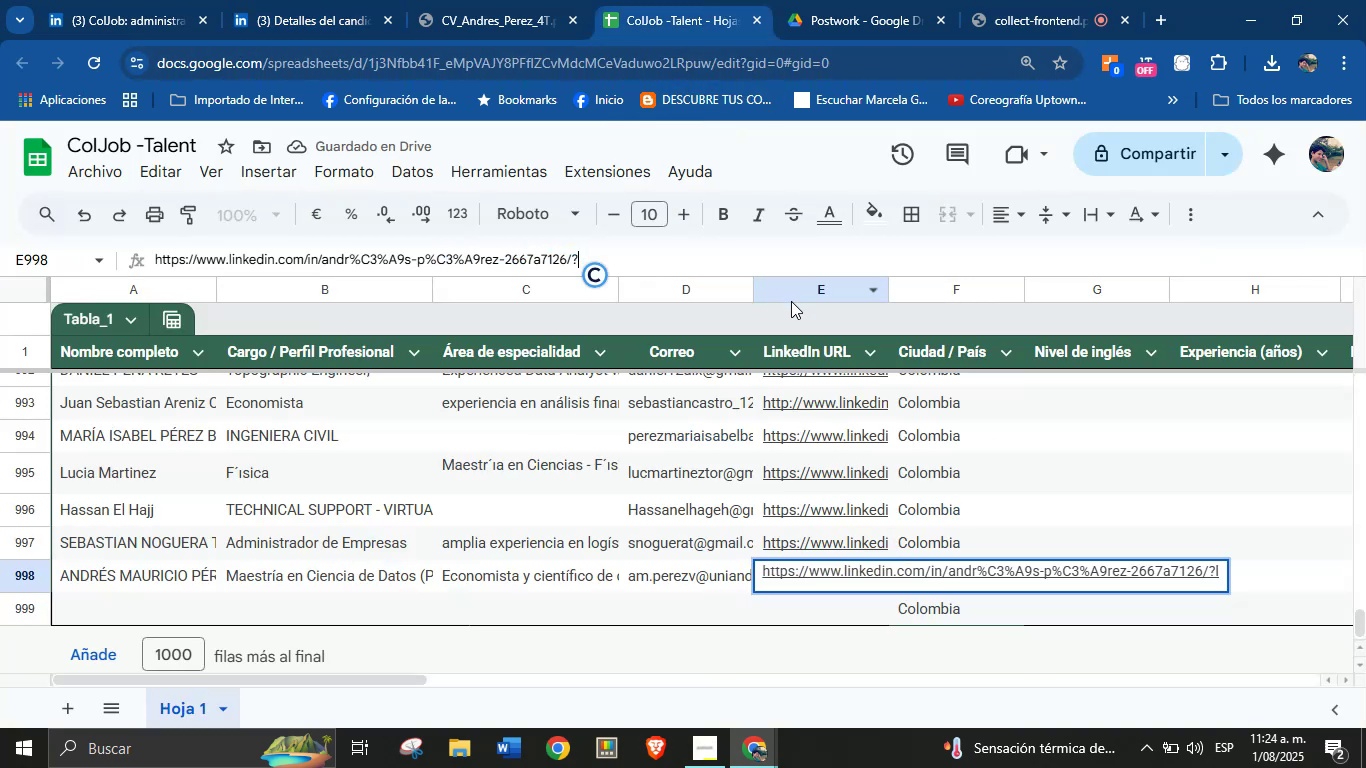 
key(Enter)
 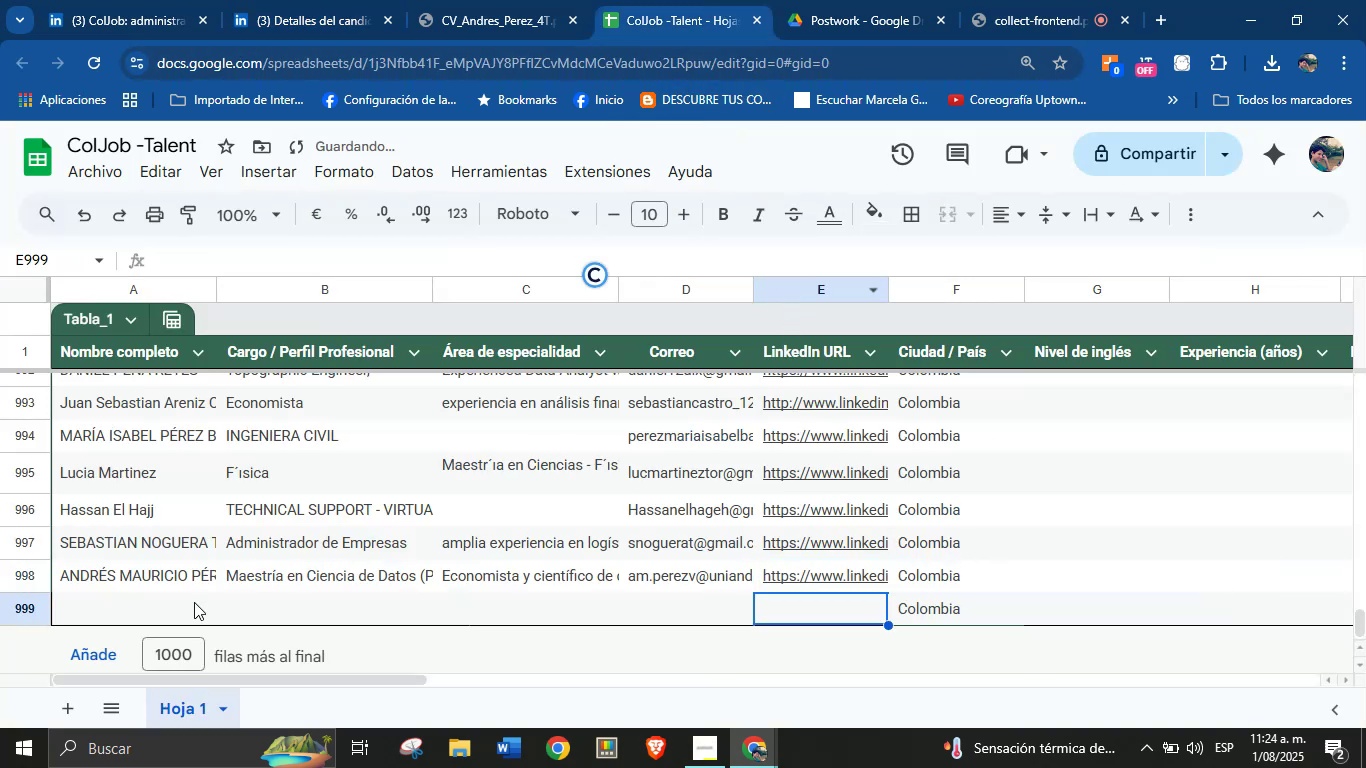 
left_click([121, 604])
 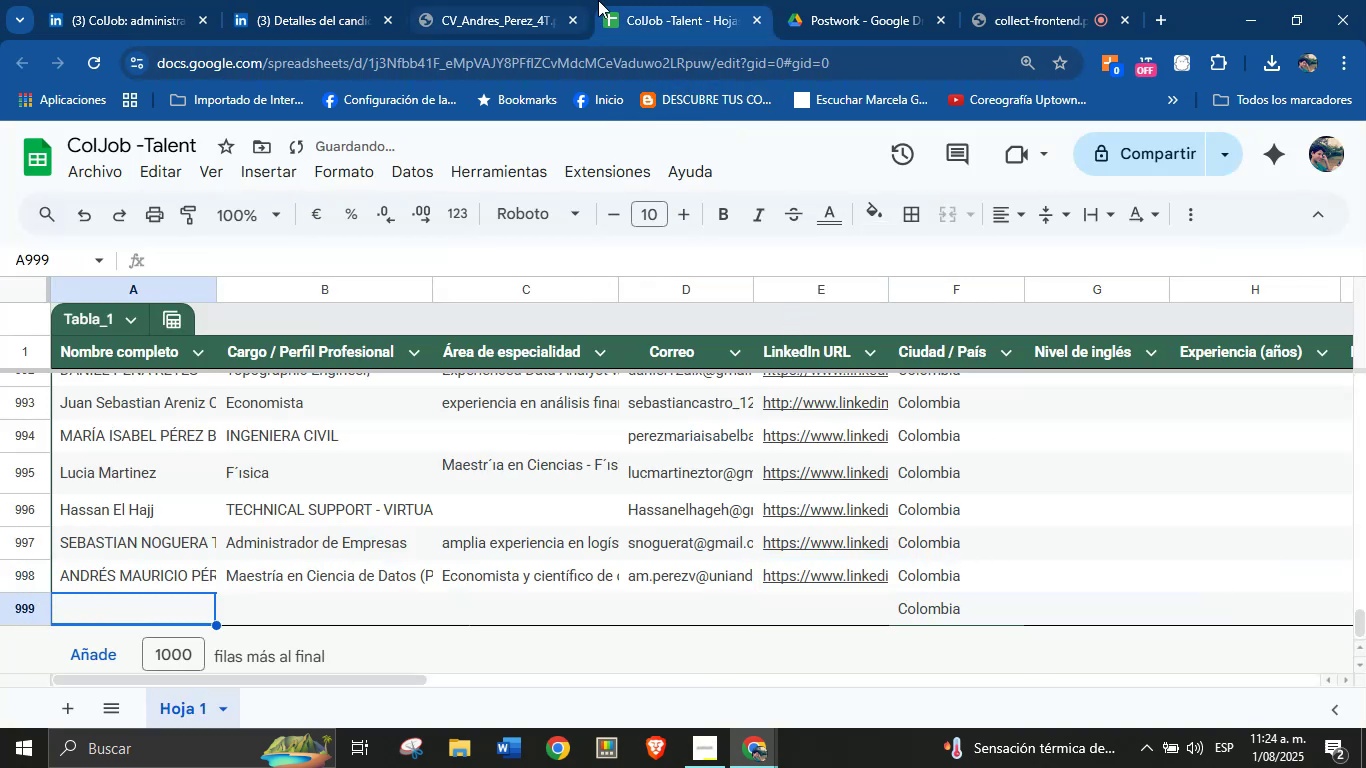 
left_click([517, 0])
 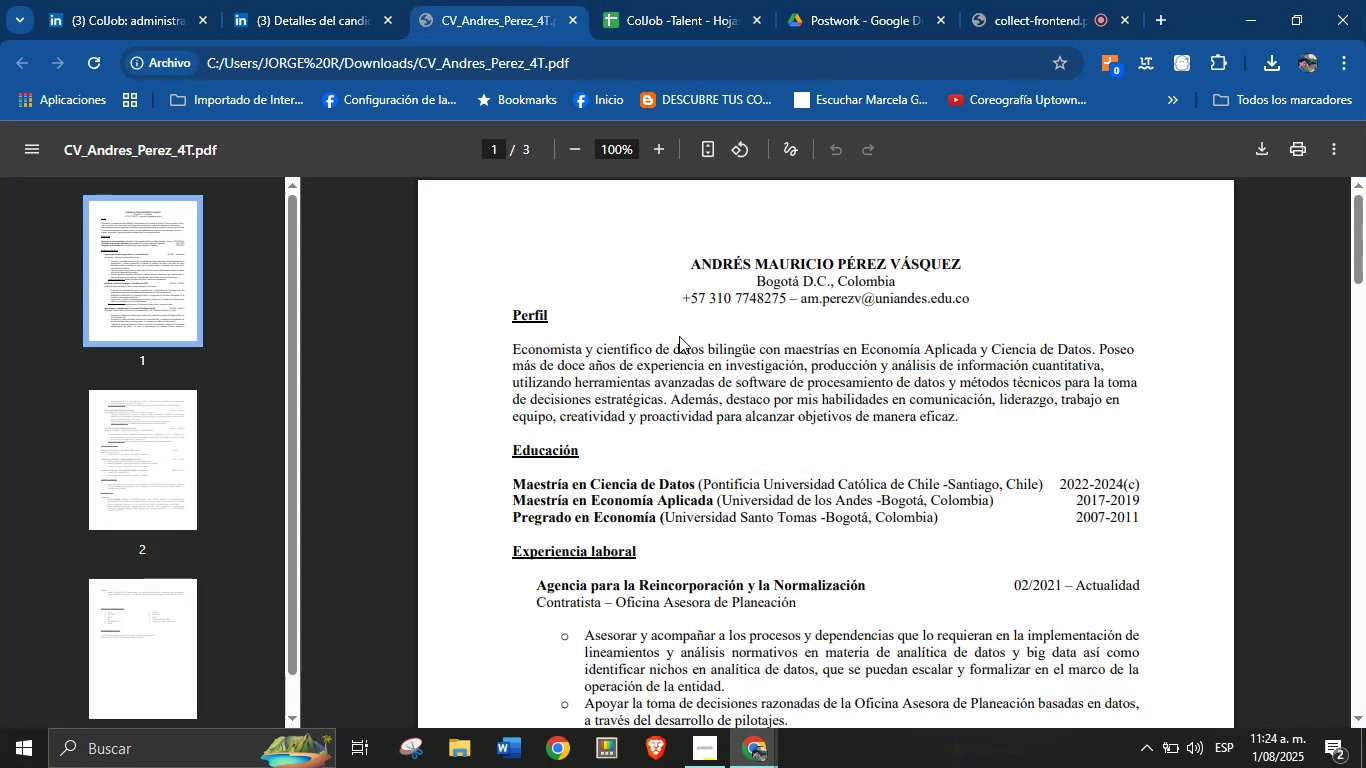 
left_click([705, 383])
 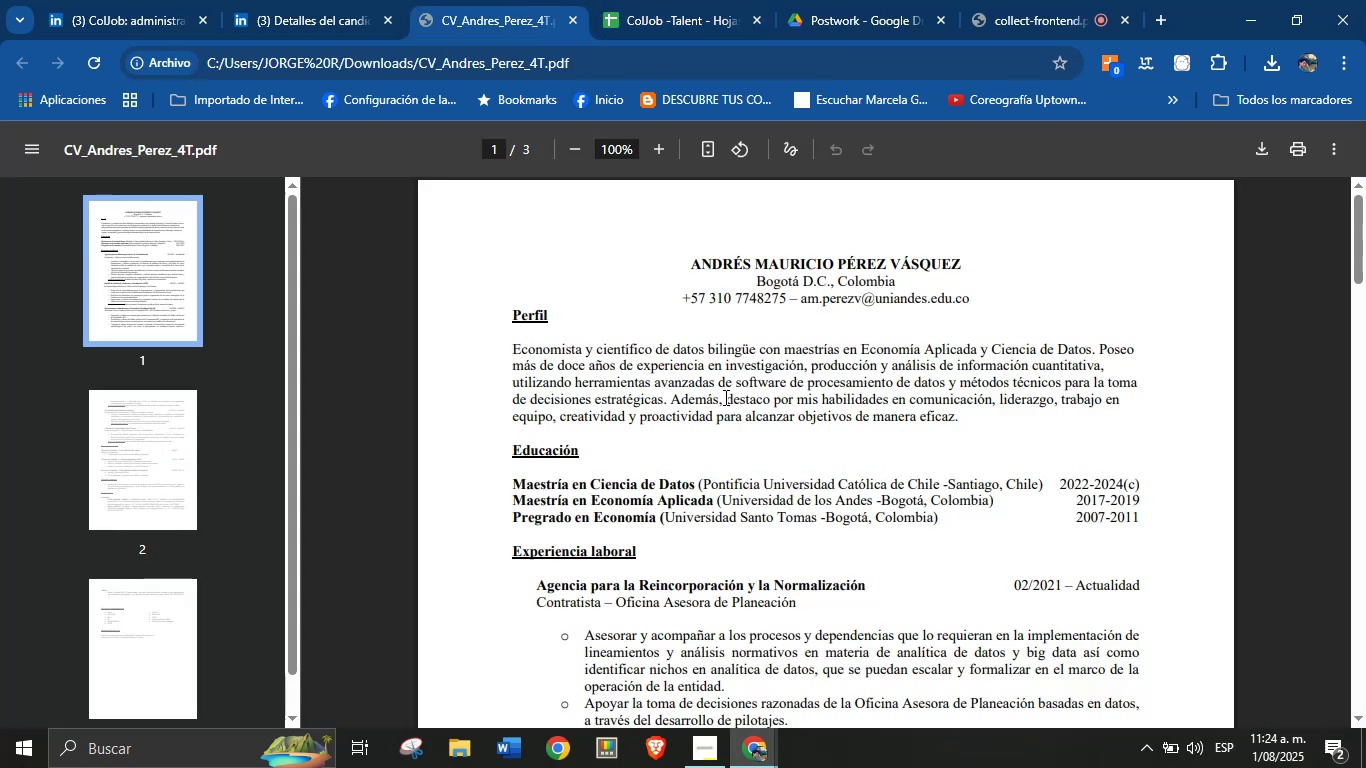 
left_click([675, 0])
 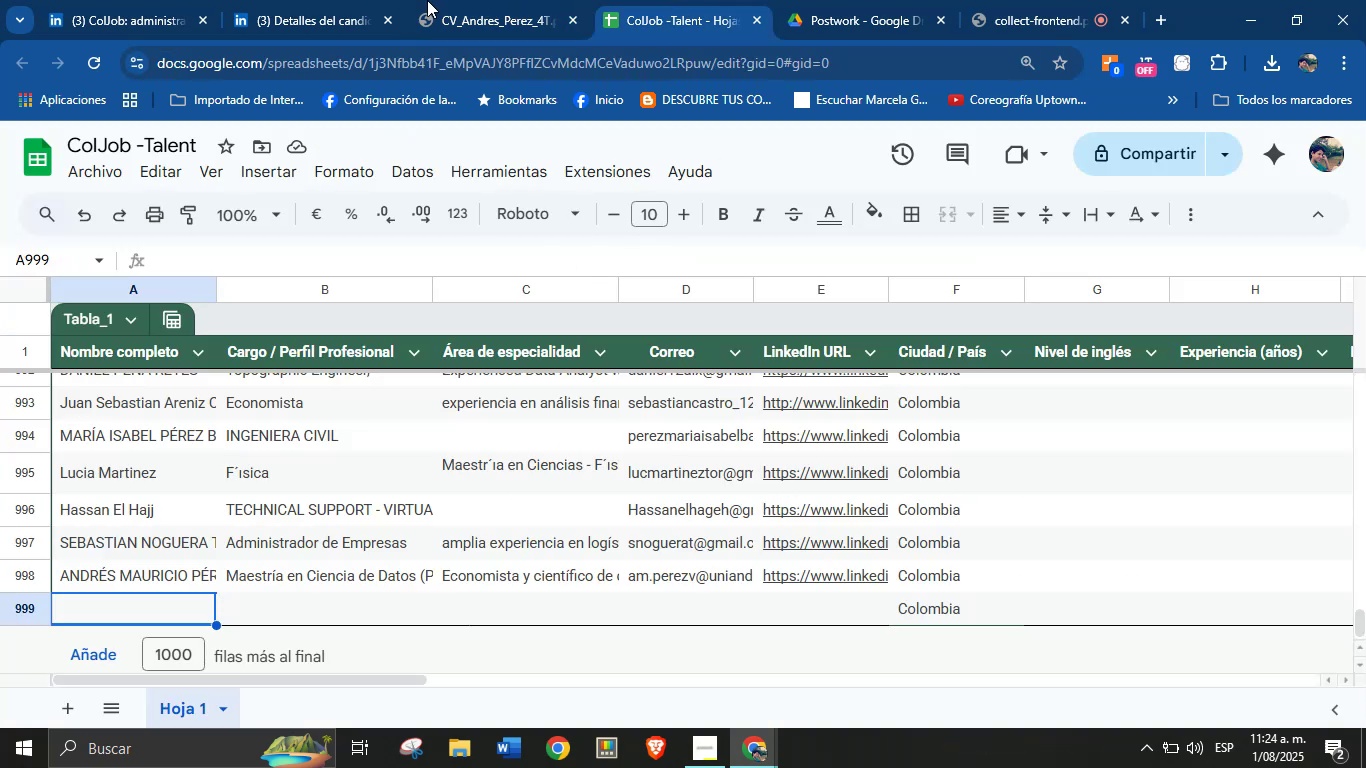 
left_click([472, 0])
 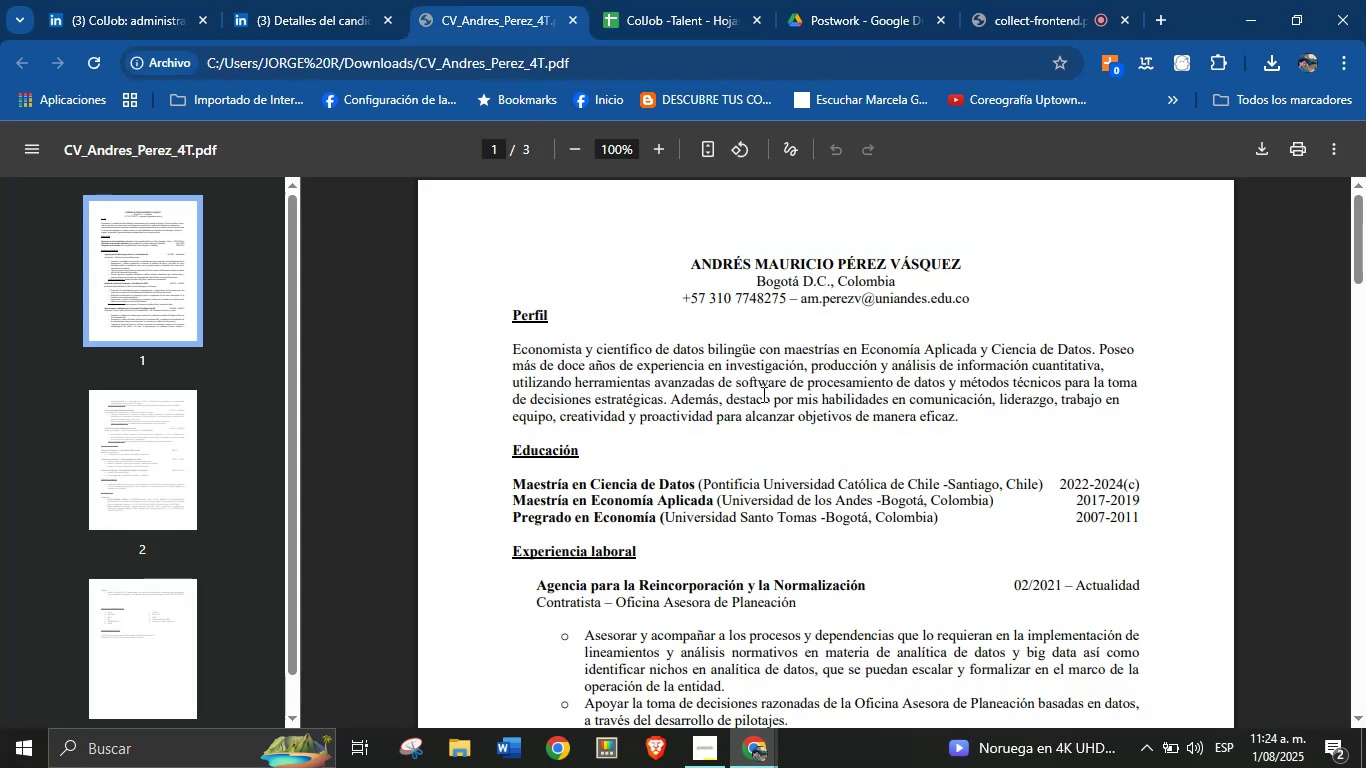 
left_click([793, 380])
 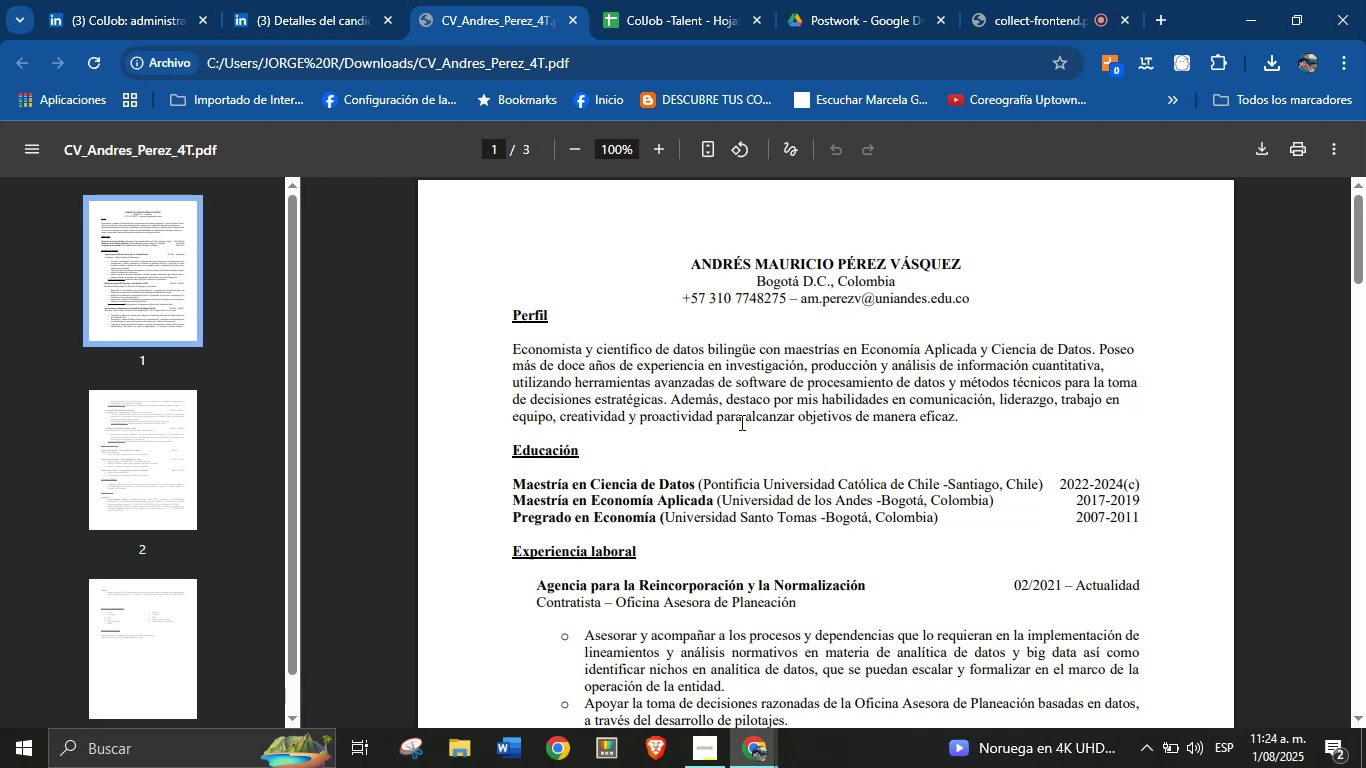 
left_click([671, 35])
 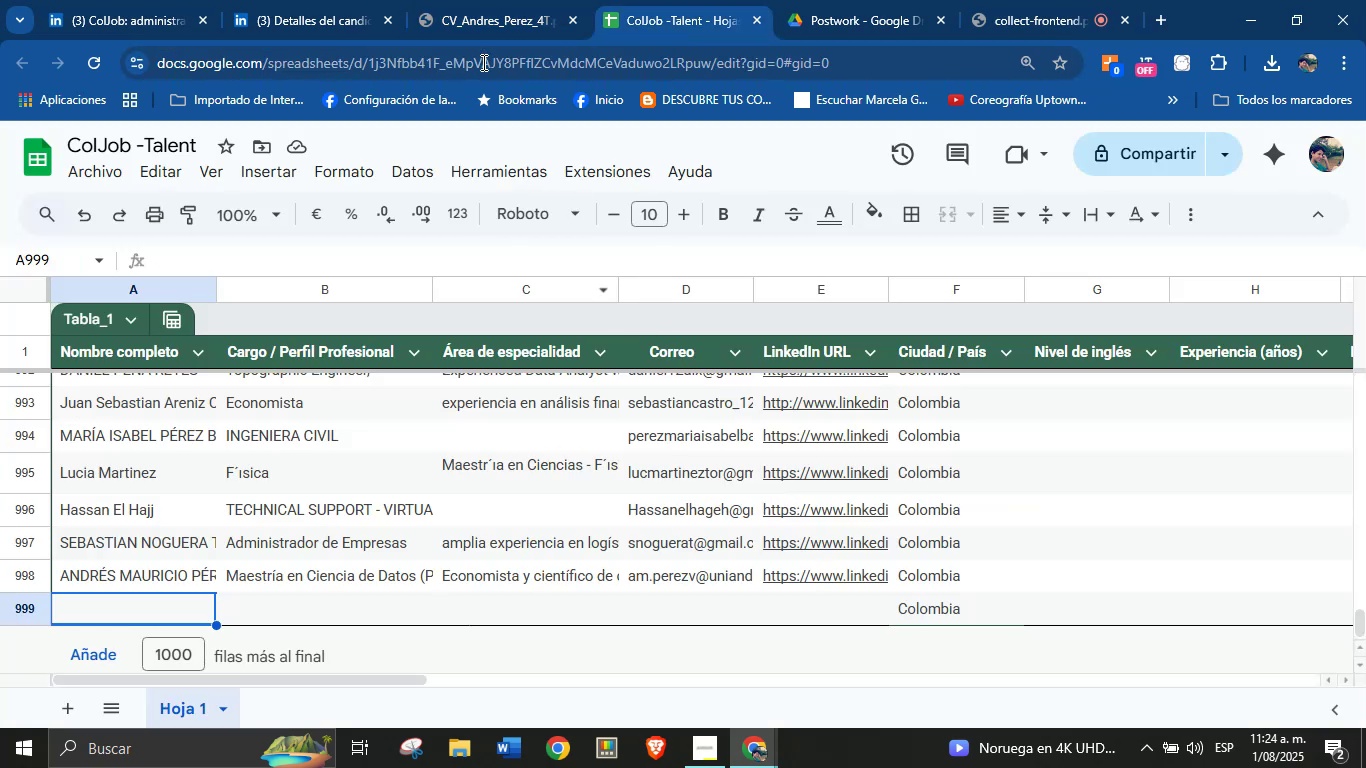 
left_click([475, 0])
 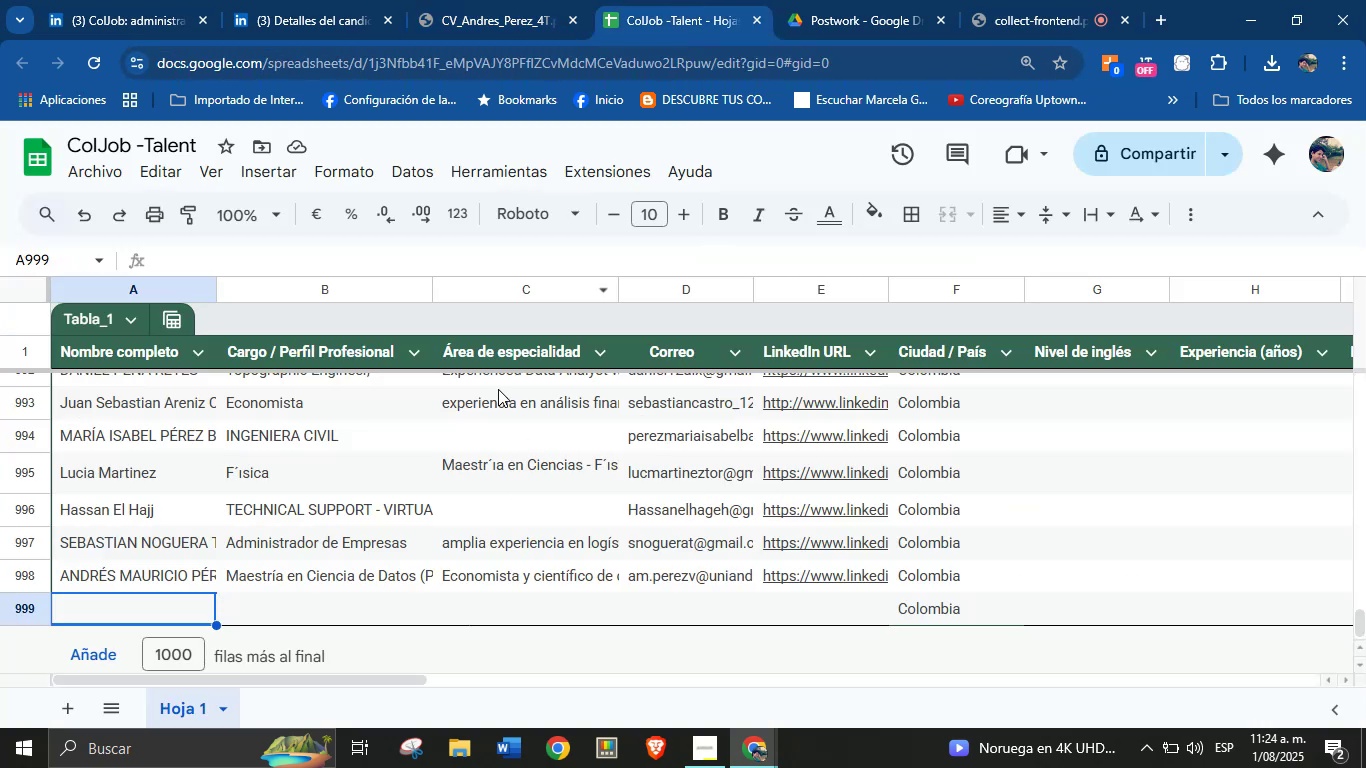 
left_click([490, 7])
 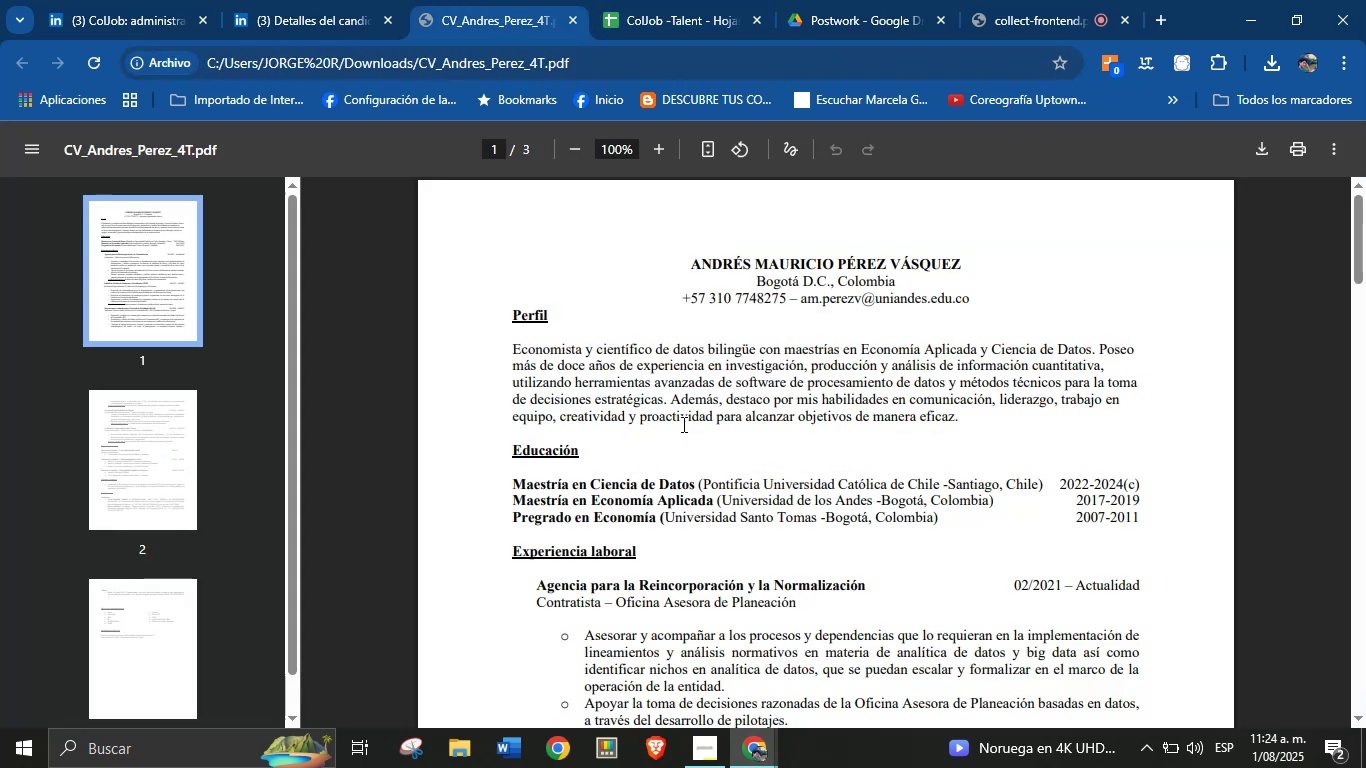 
left_click([675, 496])
 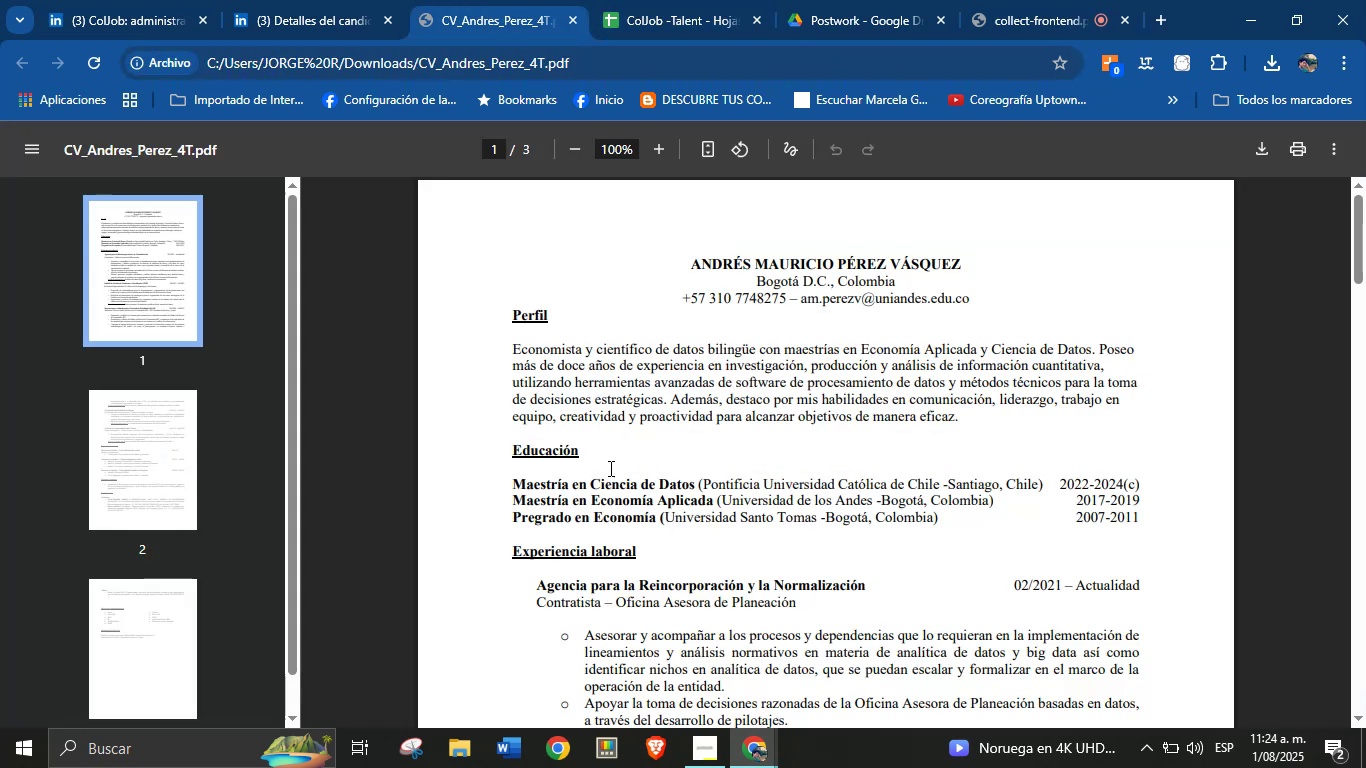 
left_click([672, 0])
 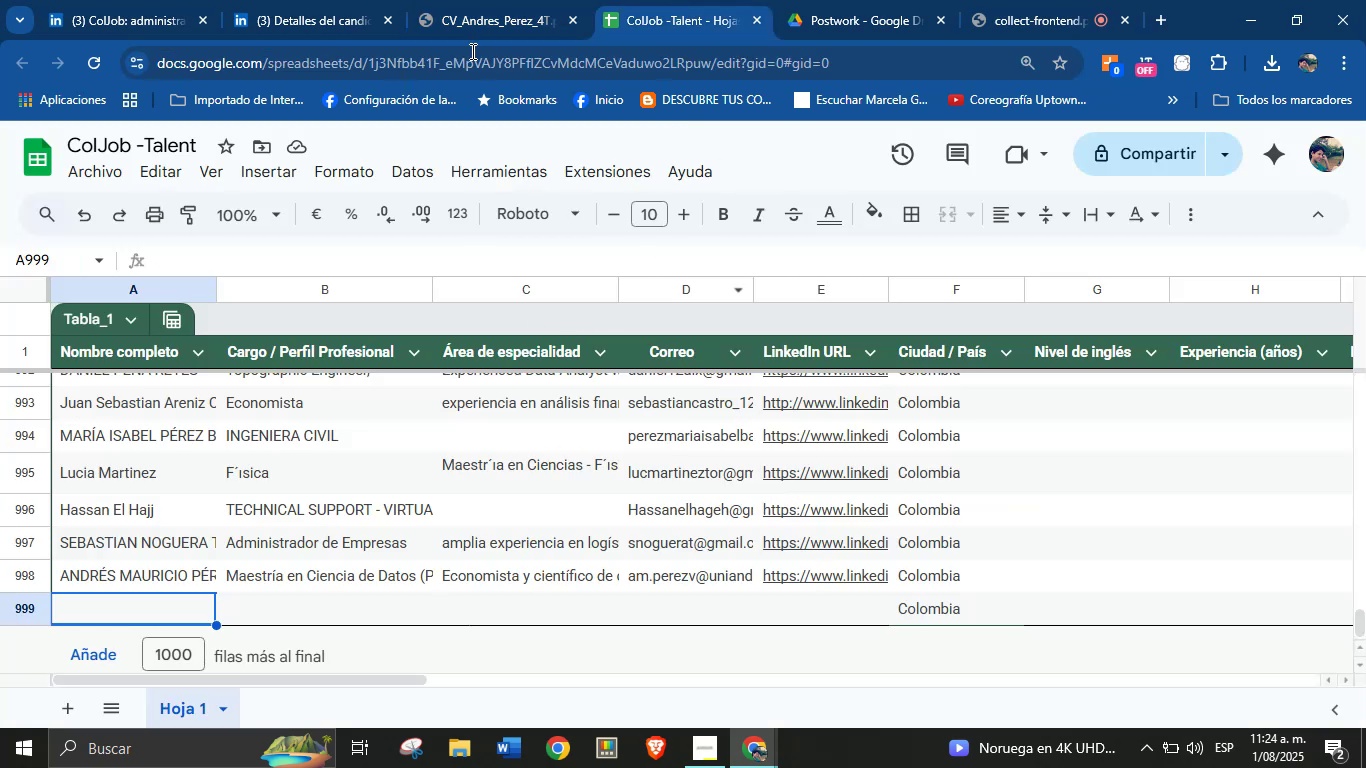 
left_click([336, 0])
 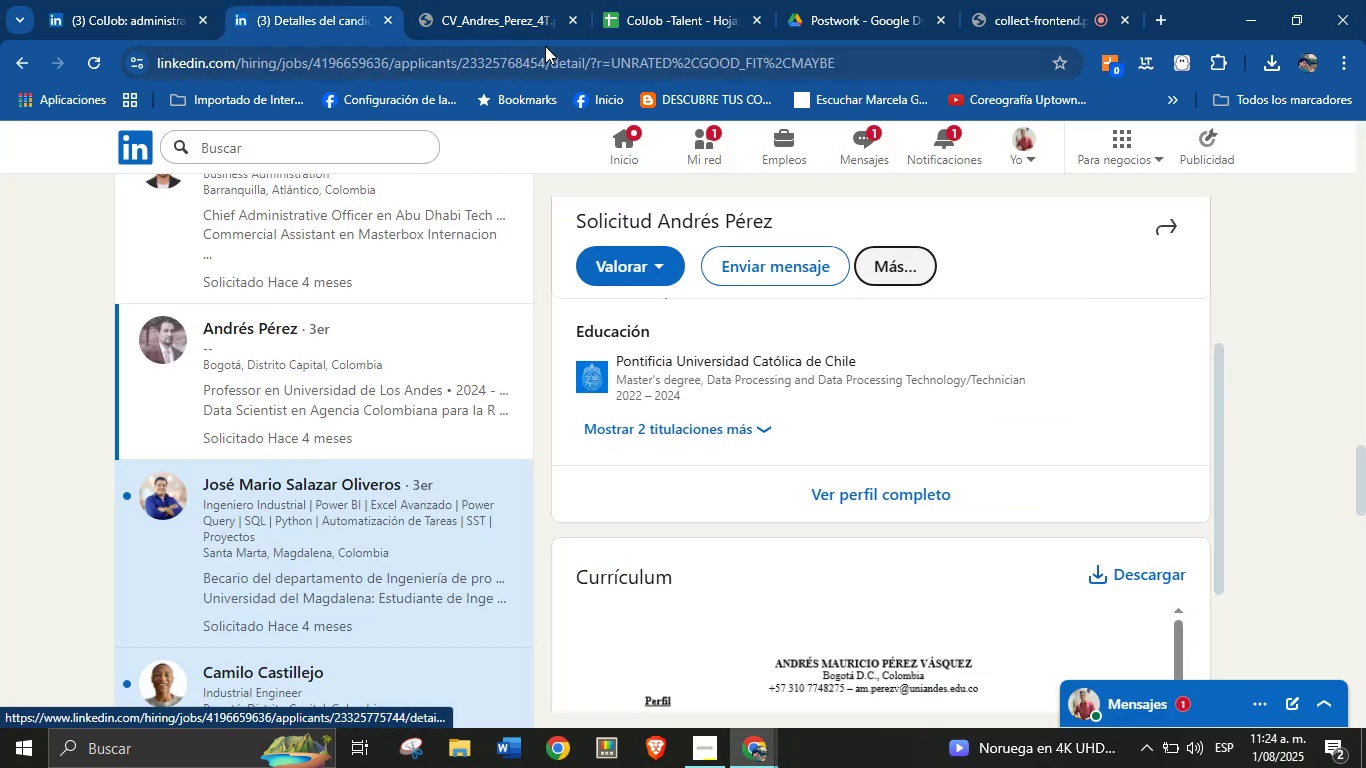 
left_click([647, 0])
 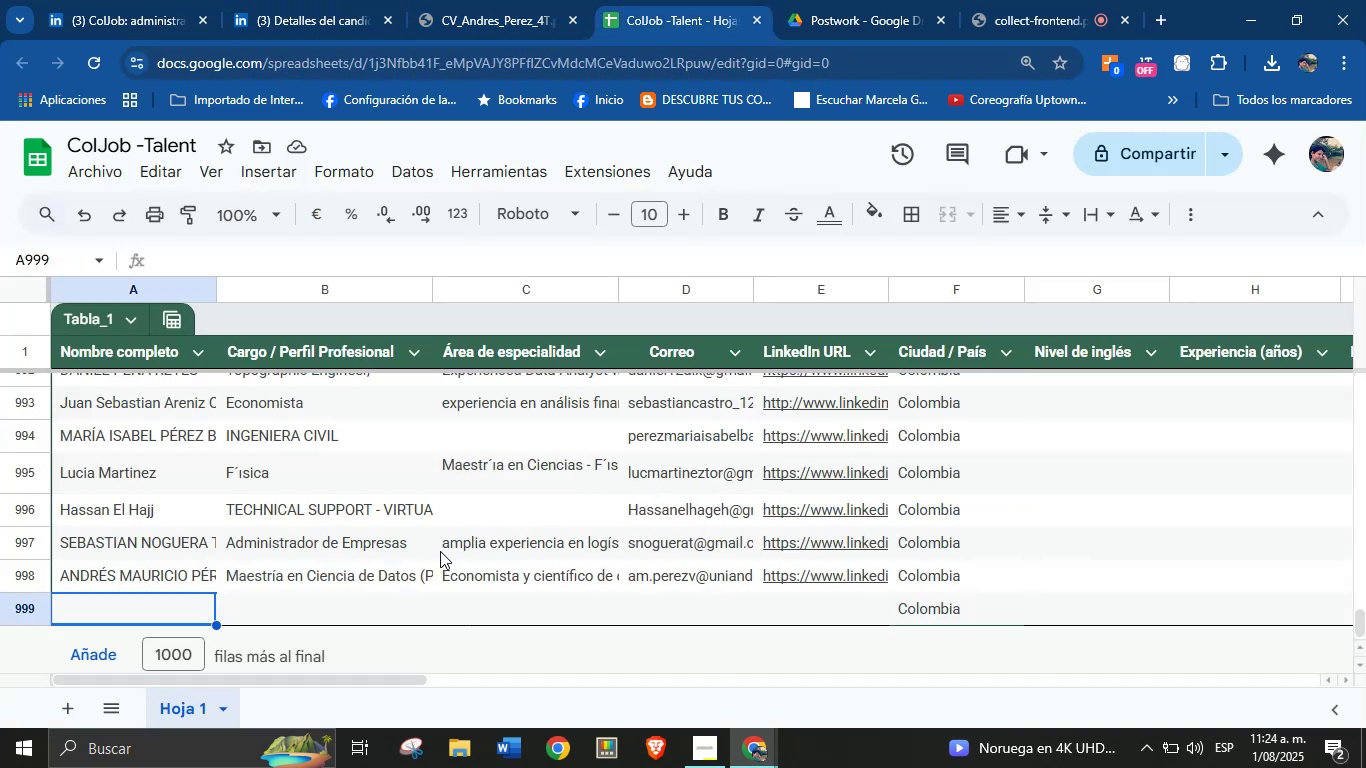 
left_click([520, 0])
 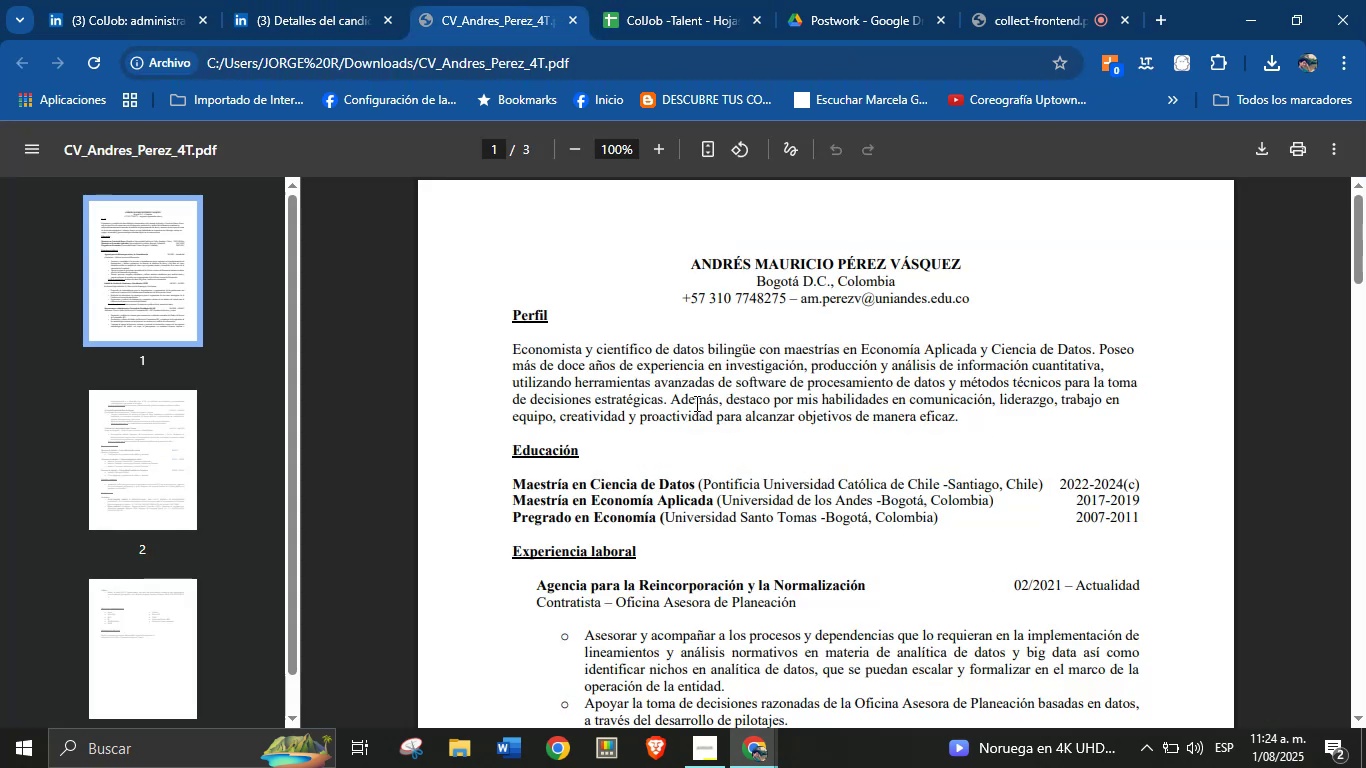 
scroll: coordinate [706, 396], scroll_direction: up, amount: 2.0
 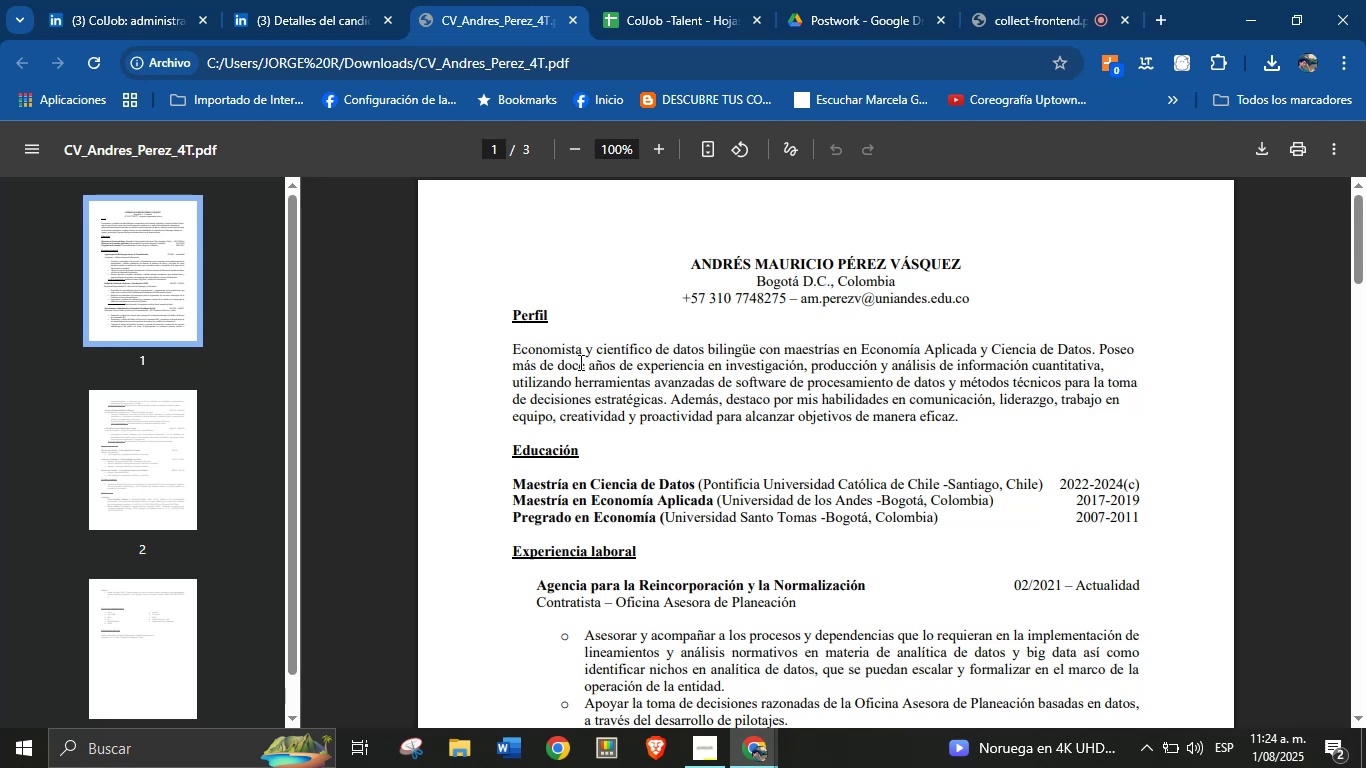 
left_click([678, 10])
 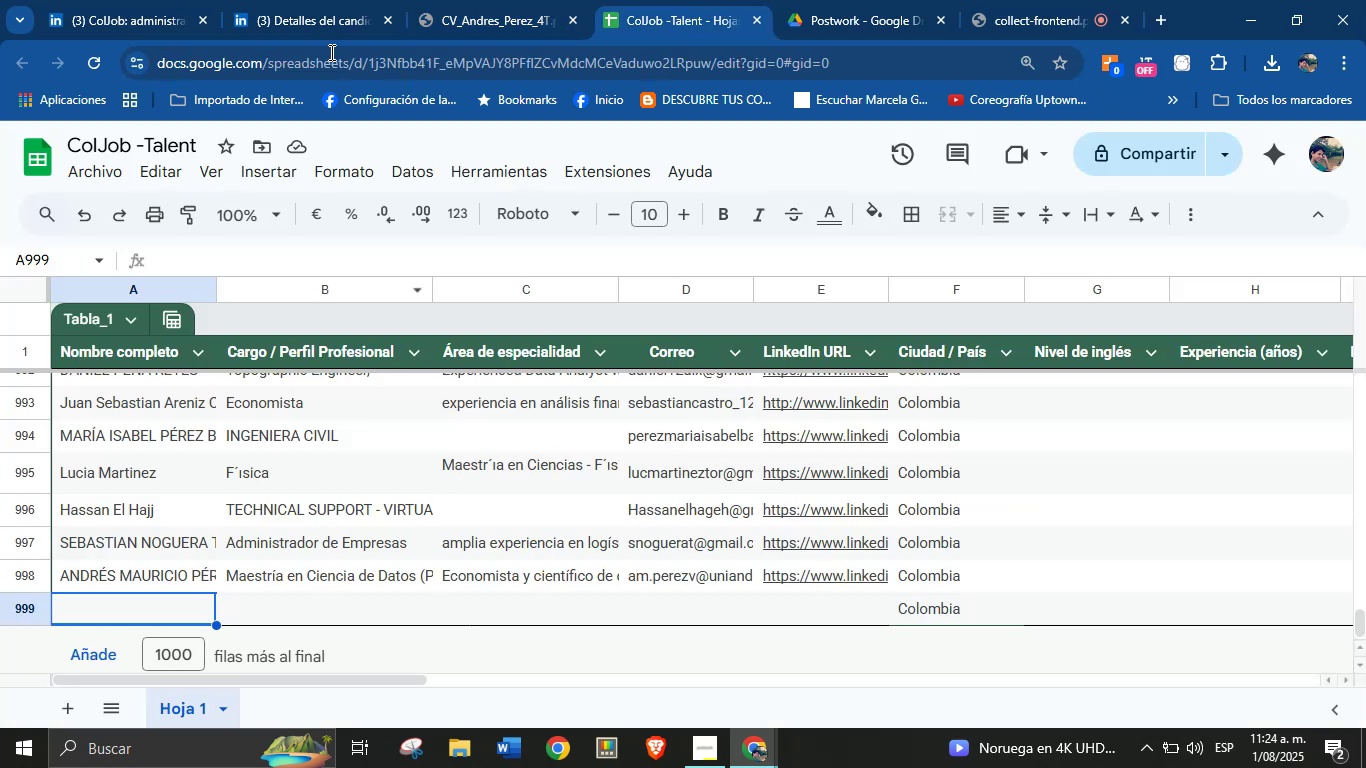 
left_click([325, 0])
 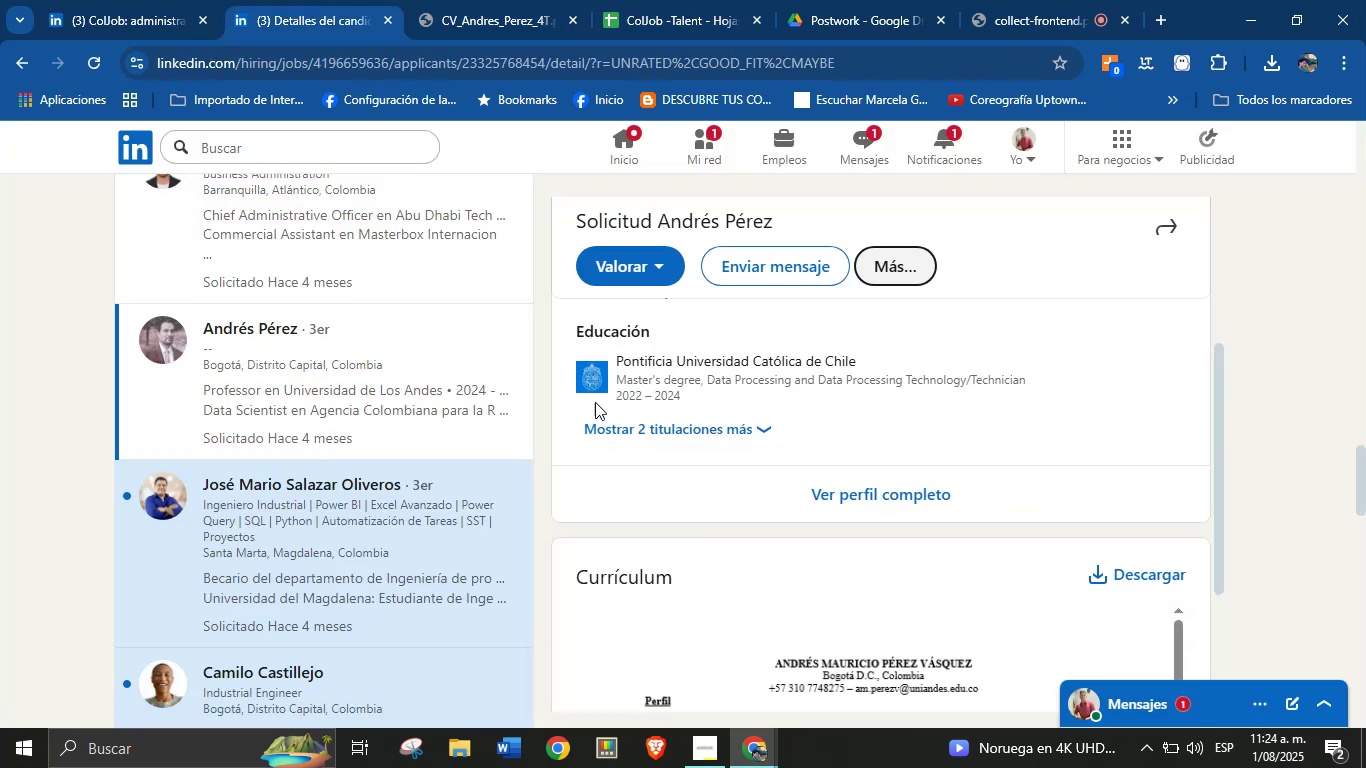 
left_click([357, 492])
 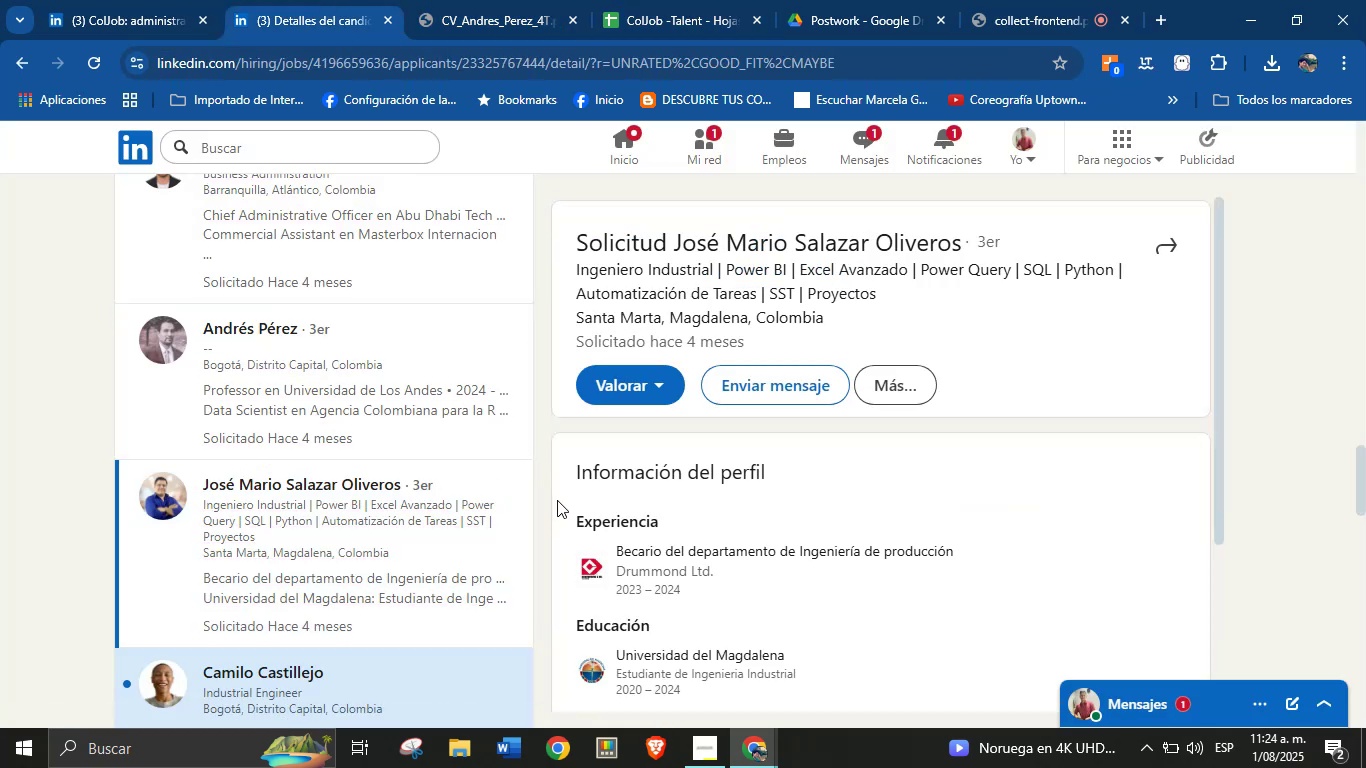 
scroll: coordinate [622, 492], scroll_direction: down, amount: 4.0
 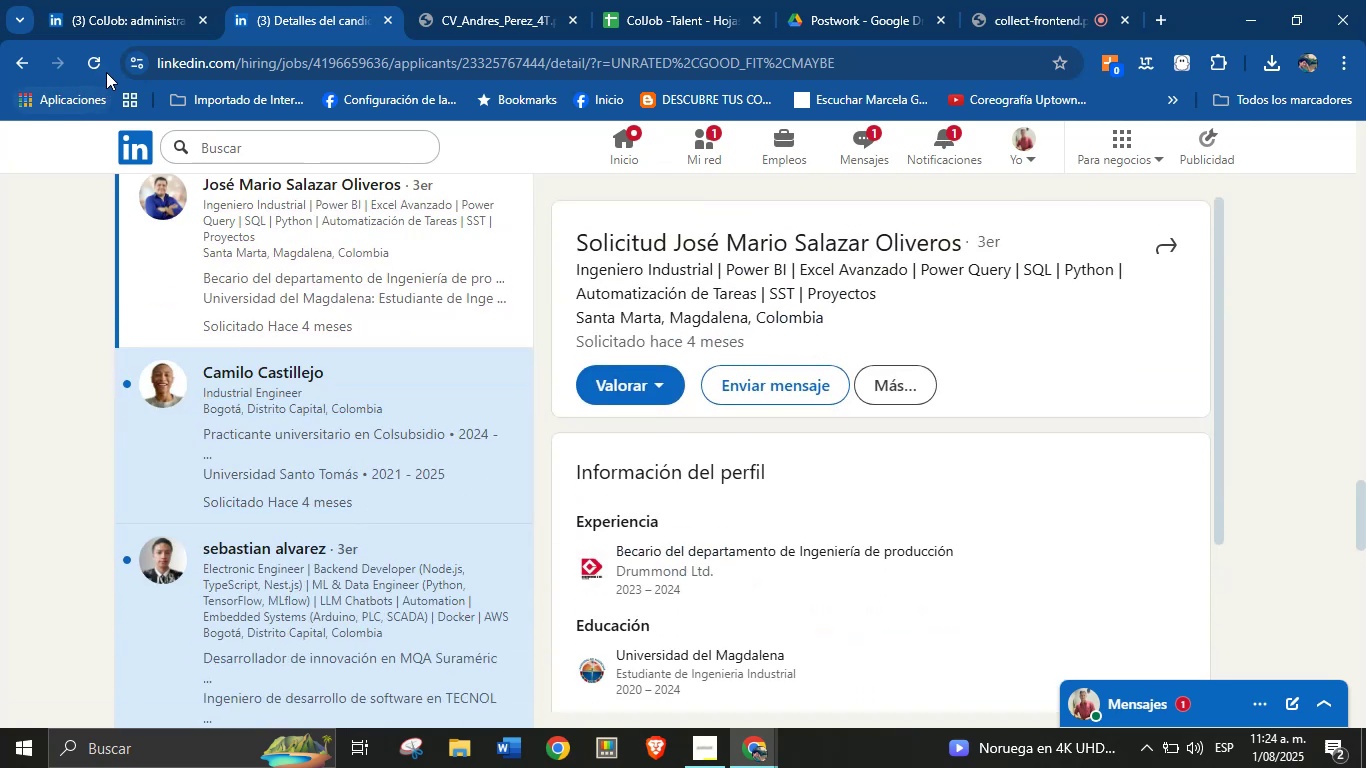 
left_click([106, 67])
 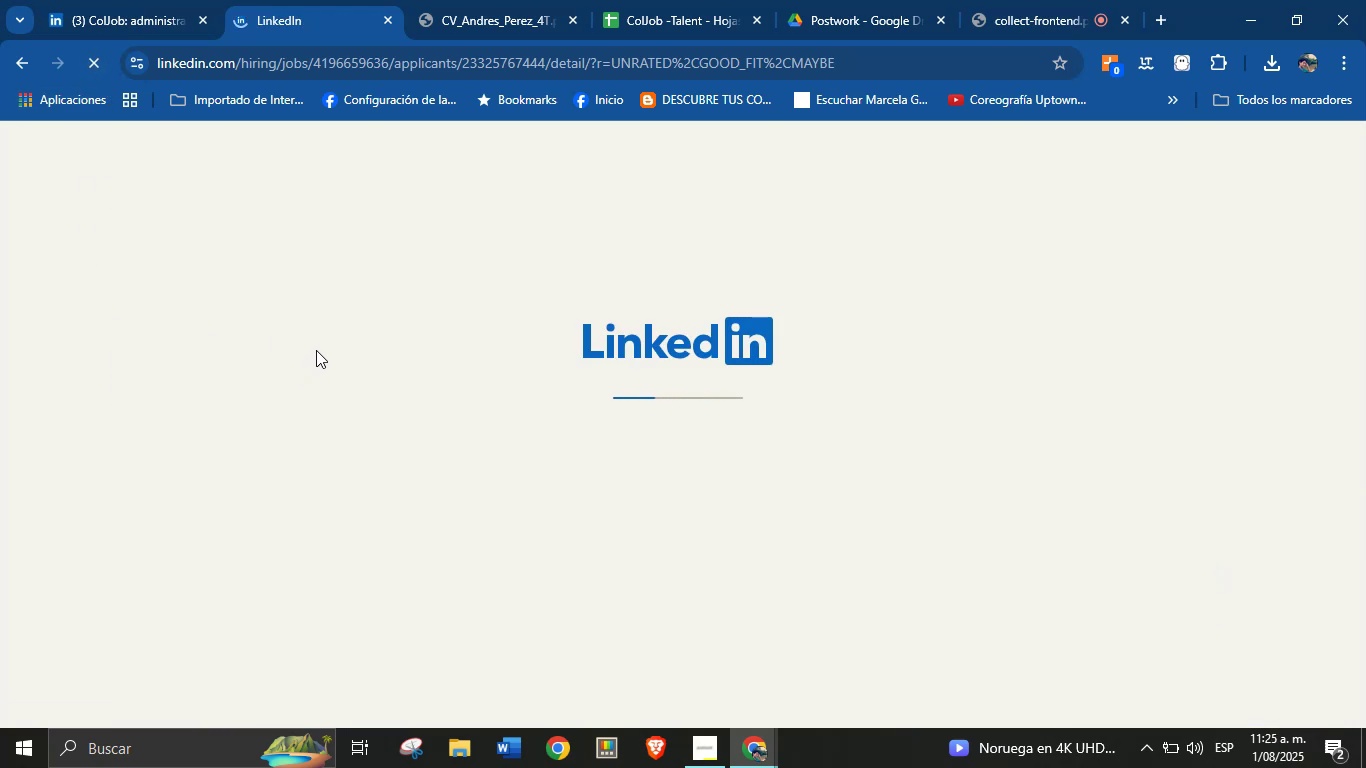 
wait(11.35)
 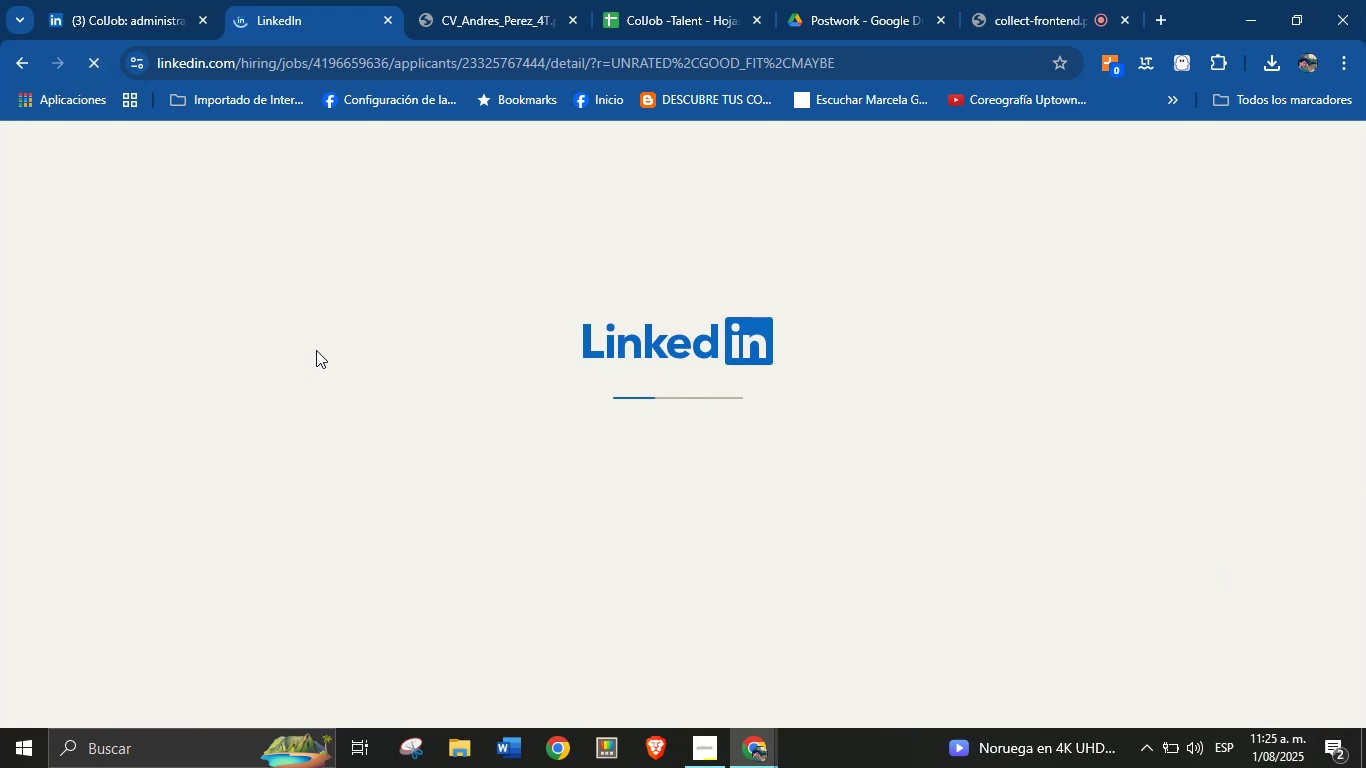 
scroll: coordinate [1026, 503], scroll_direction: down, amount: 5.0
 